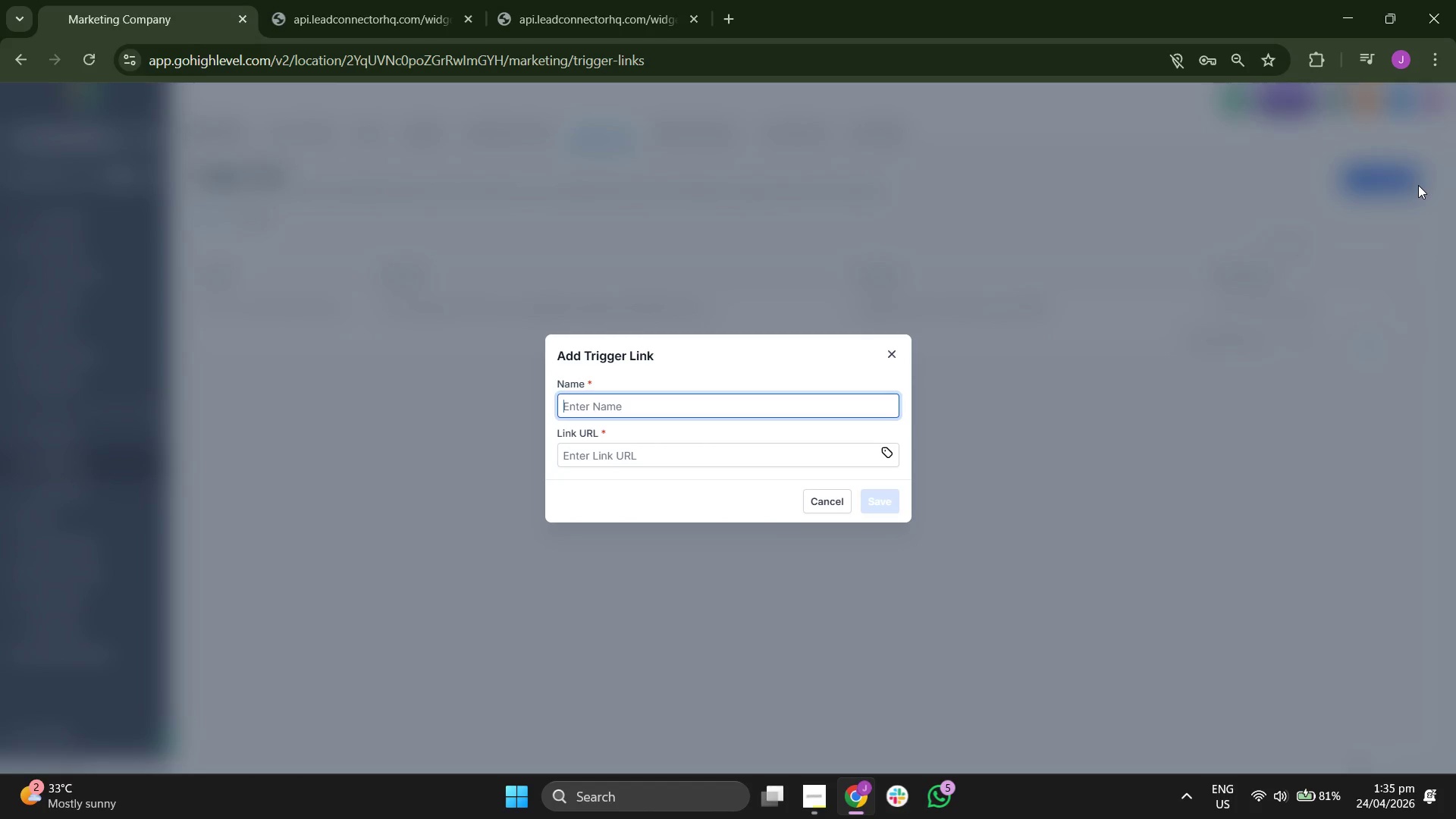 
type(Book Your 15-Minute Walkthorug)
key(Backspace)
key(Backspace)
key(Backspace)
key(Backspace)
type(rough Audit Process)
 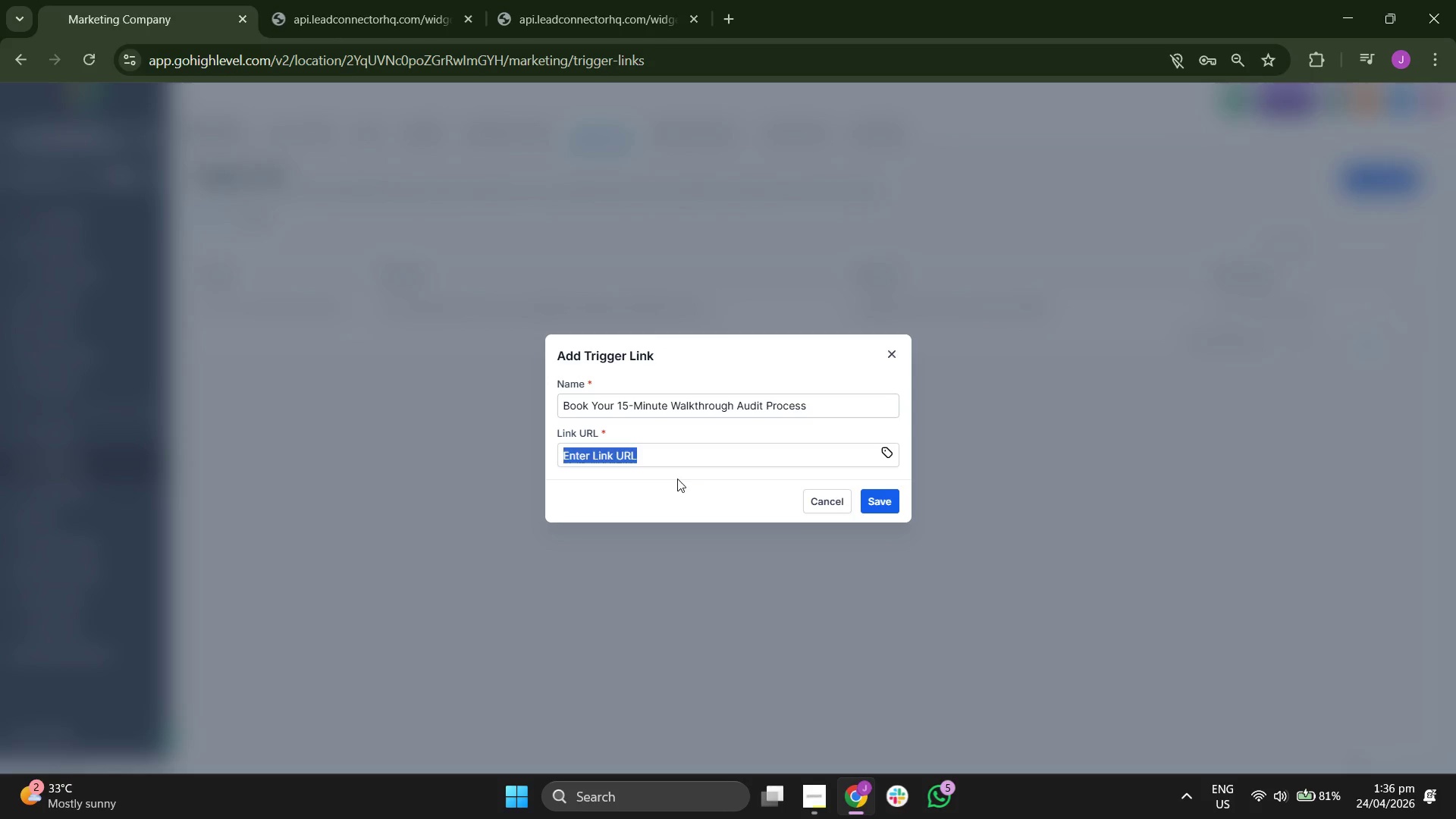 
left_click([668, 433])
 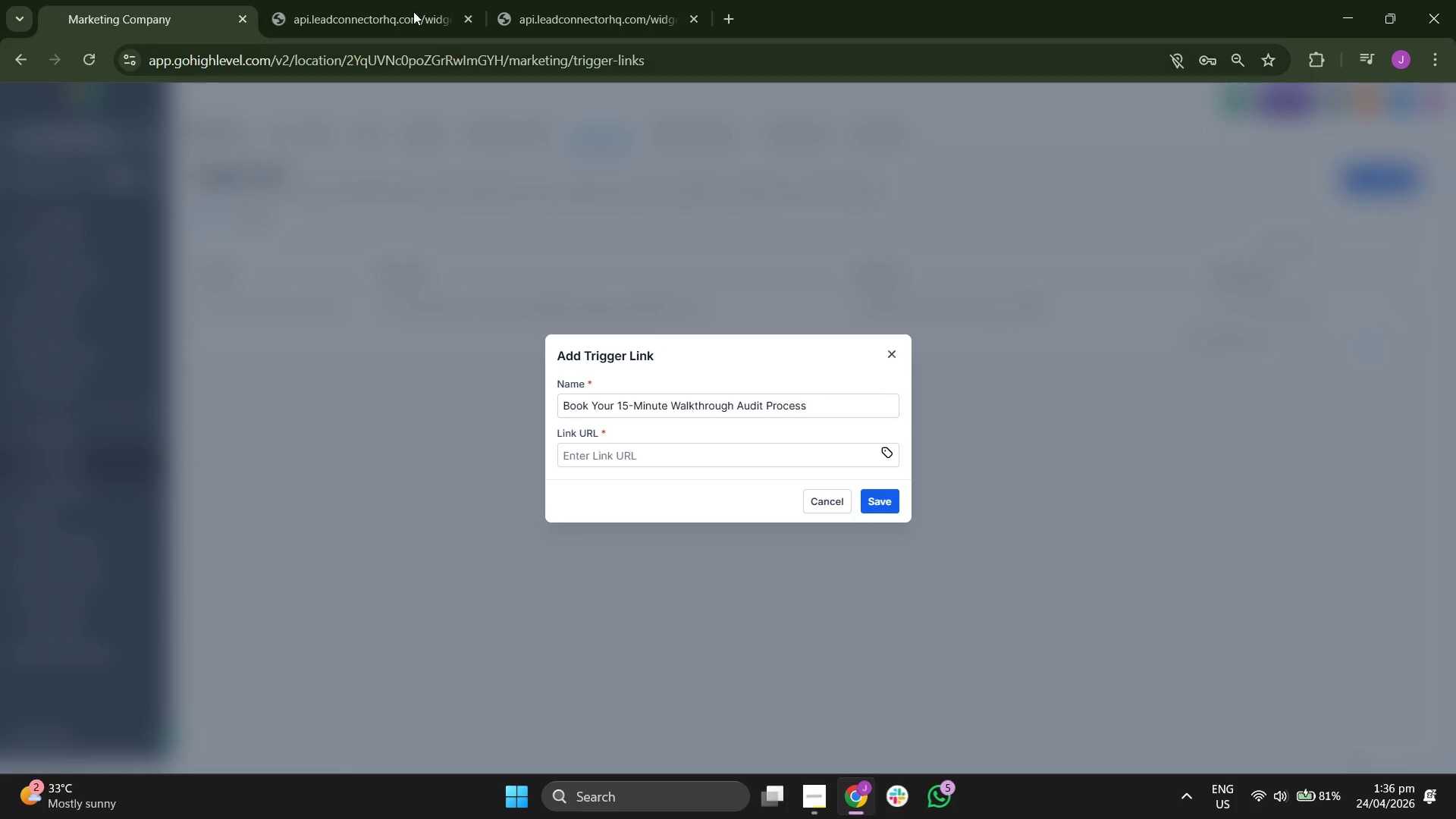 
left_click([394, 0])
 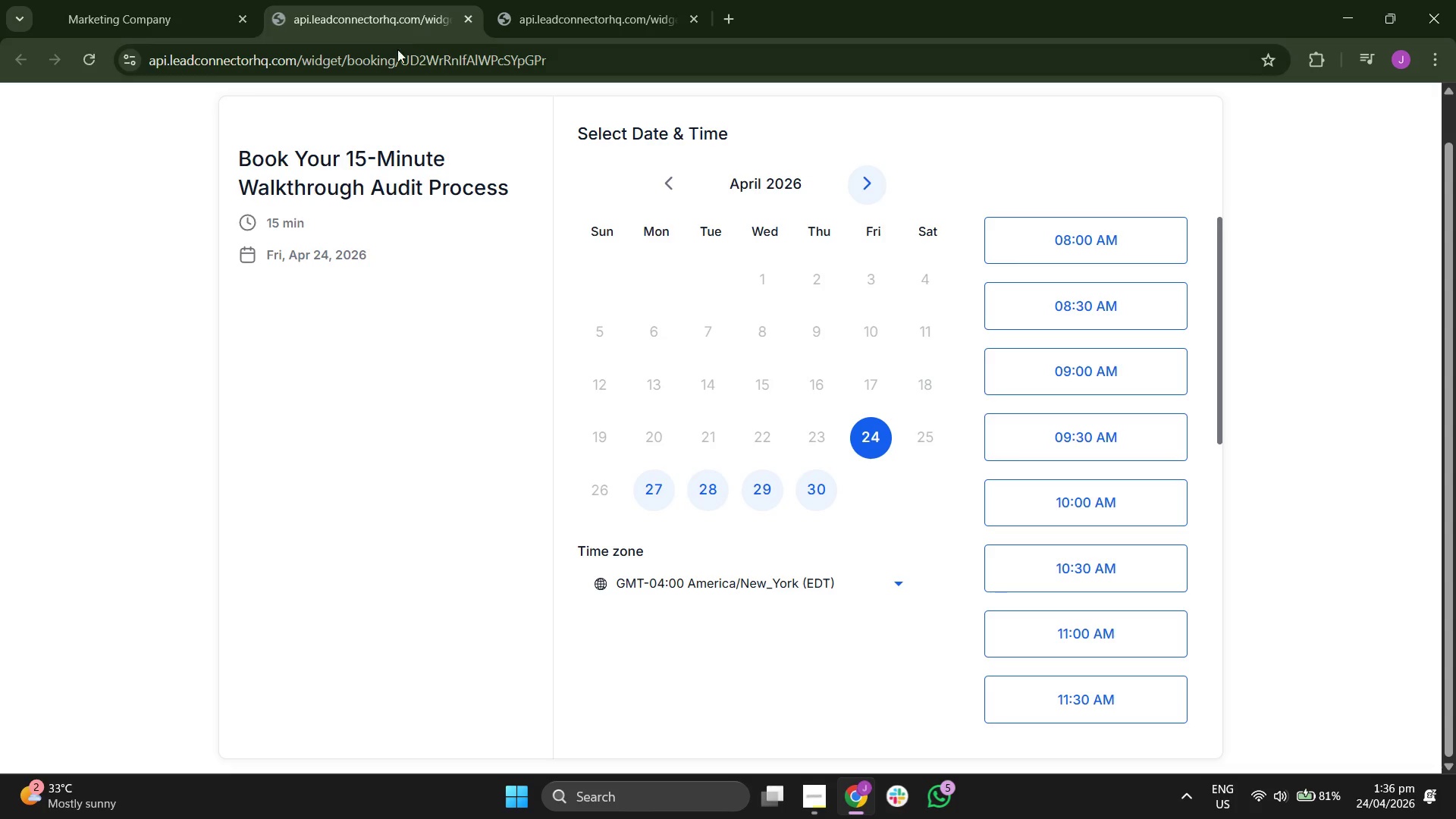 
key(Control+C)
 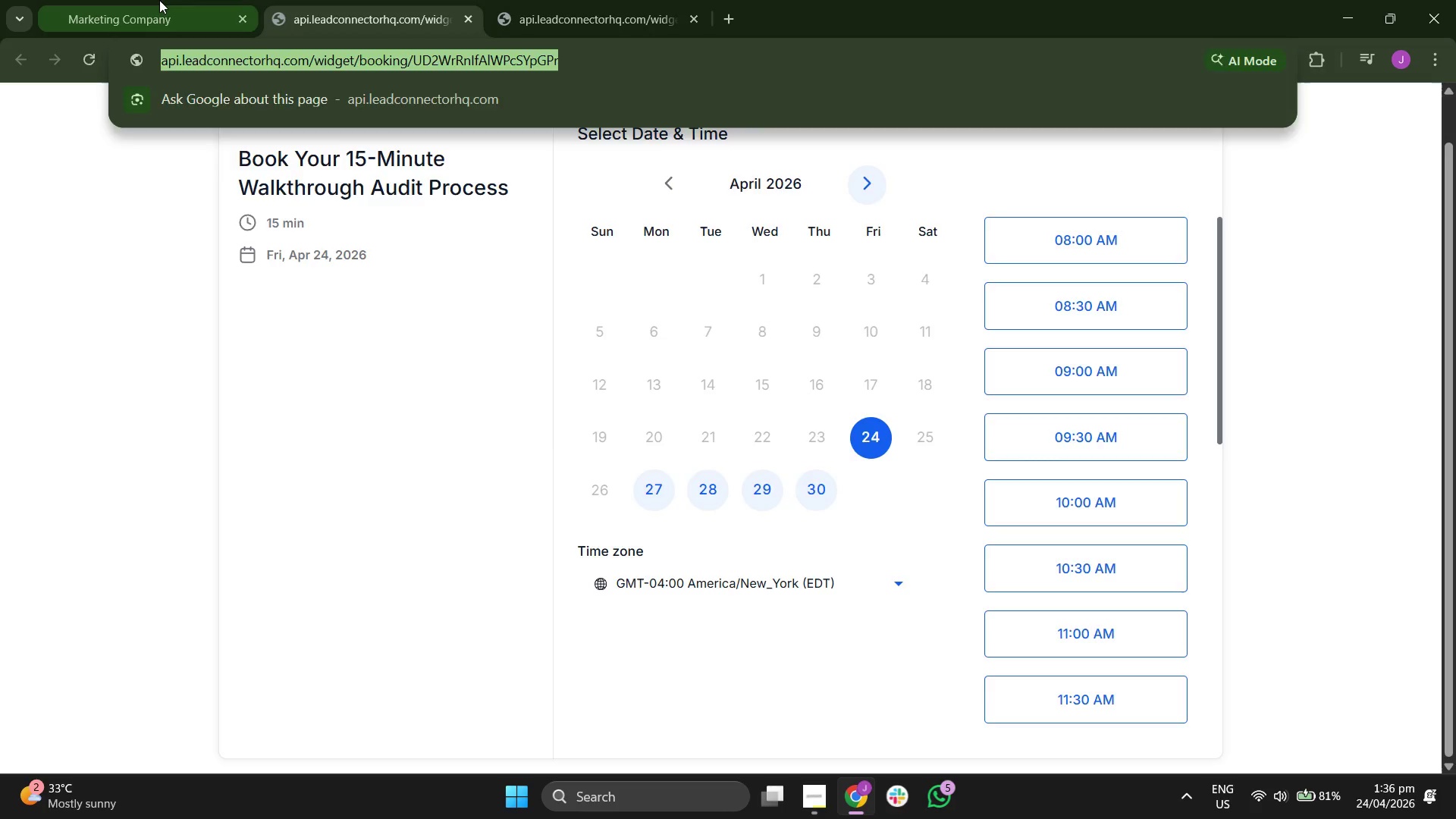 
left_click([159, 0])
 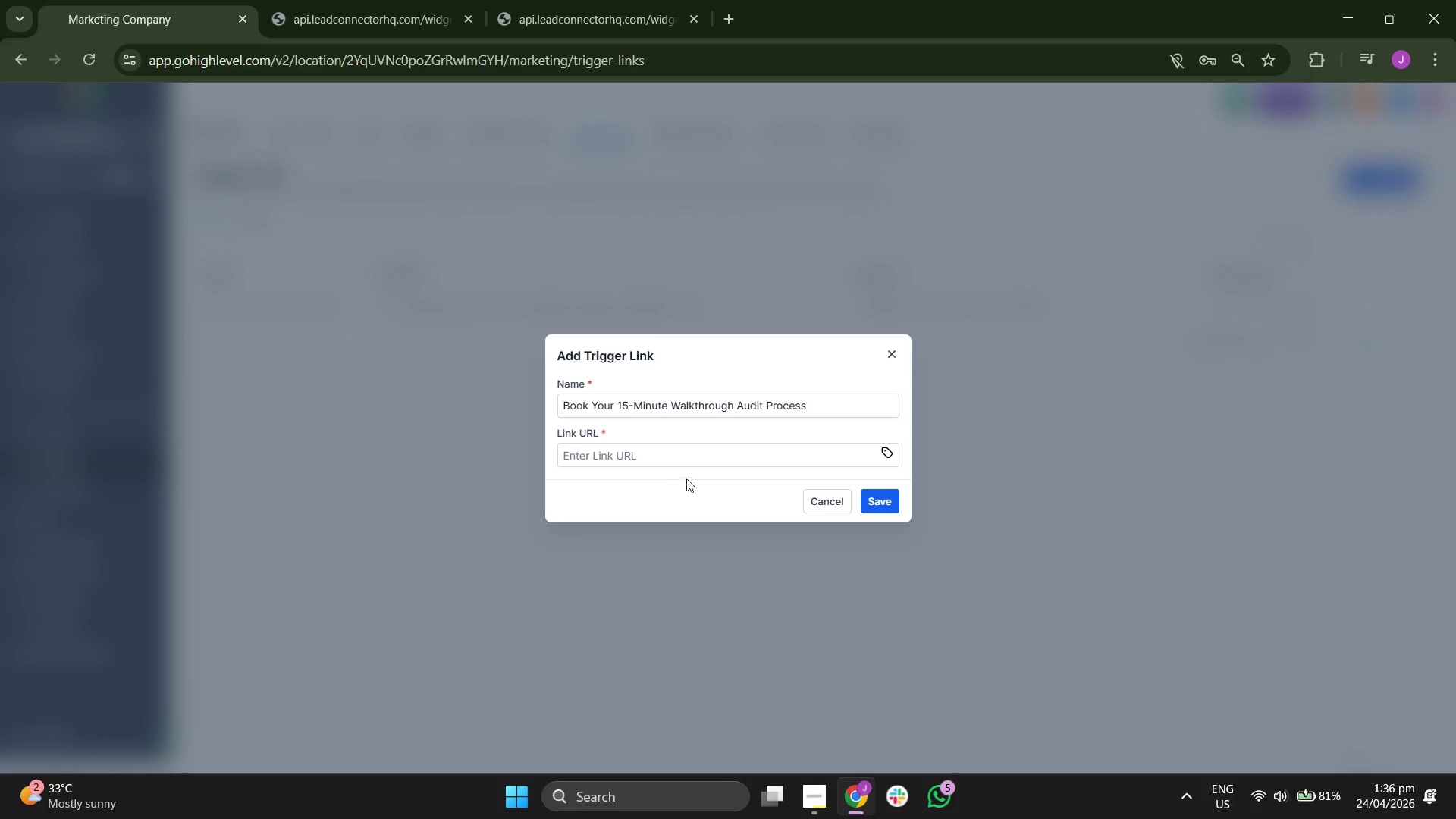 
left_click([695, 450])
 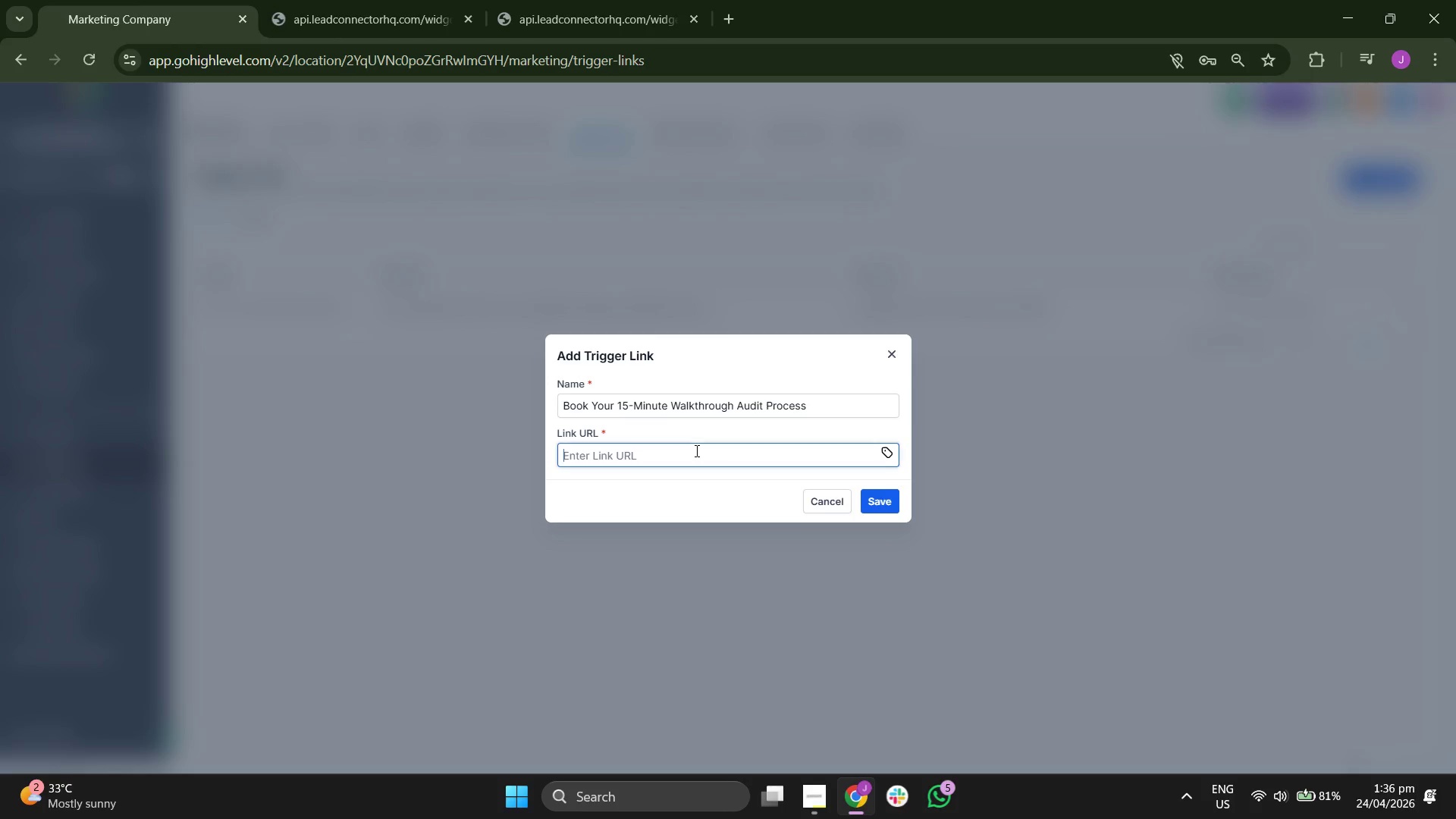 
key(Control+V)
 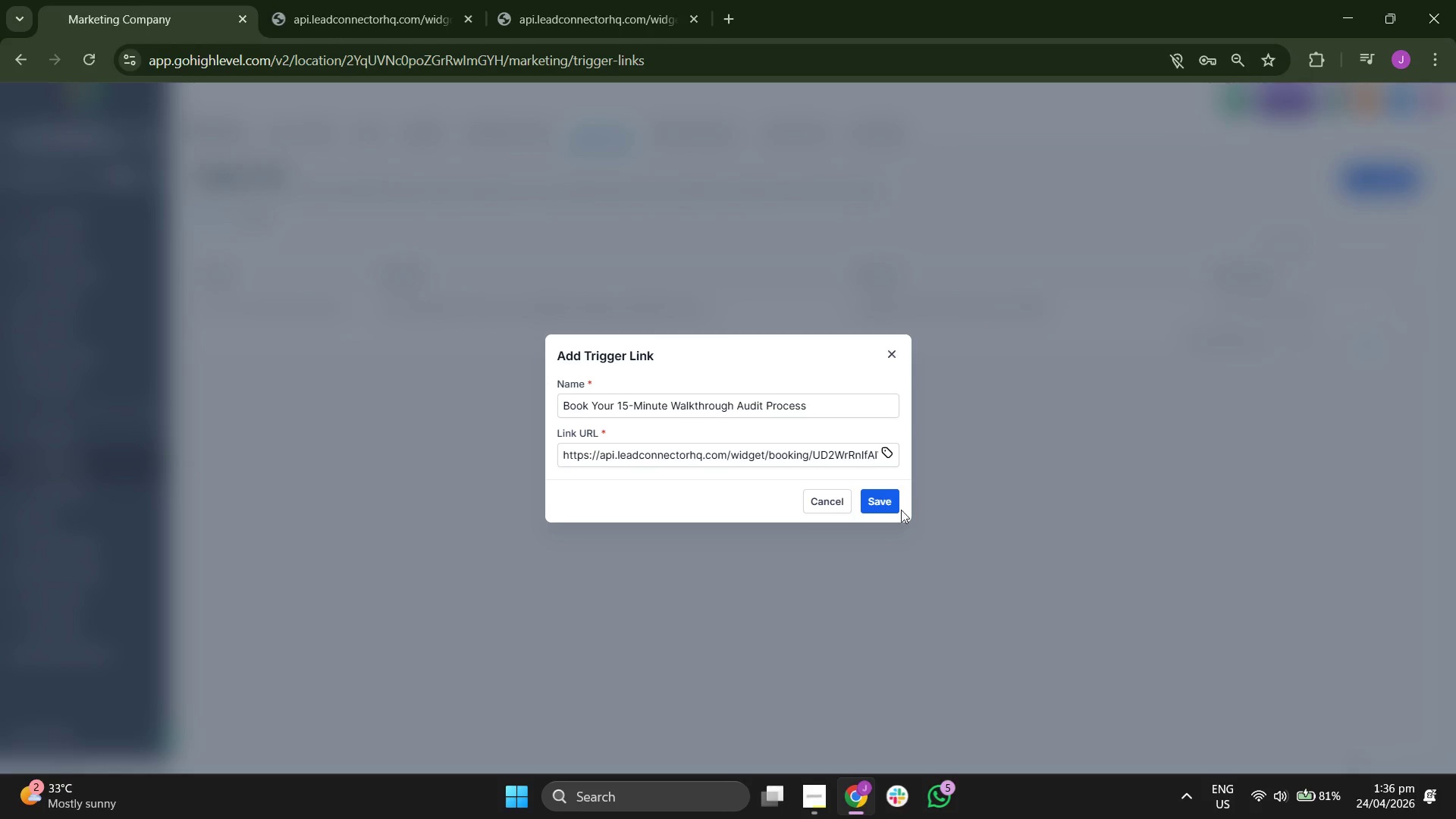 
left_click([887, 500])
 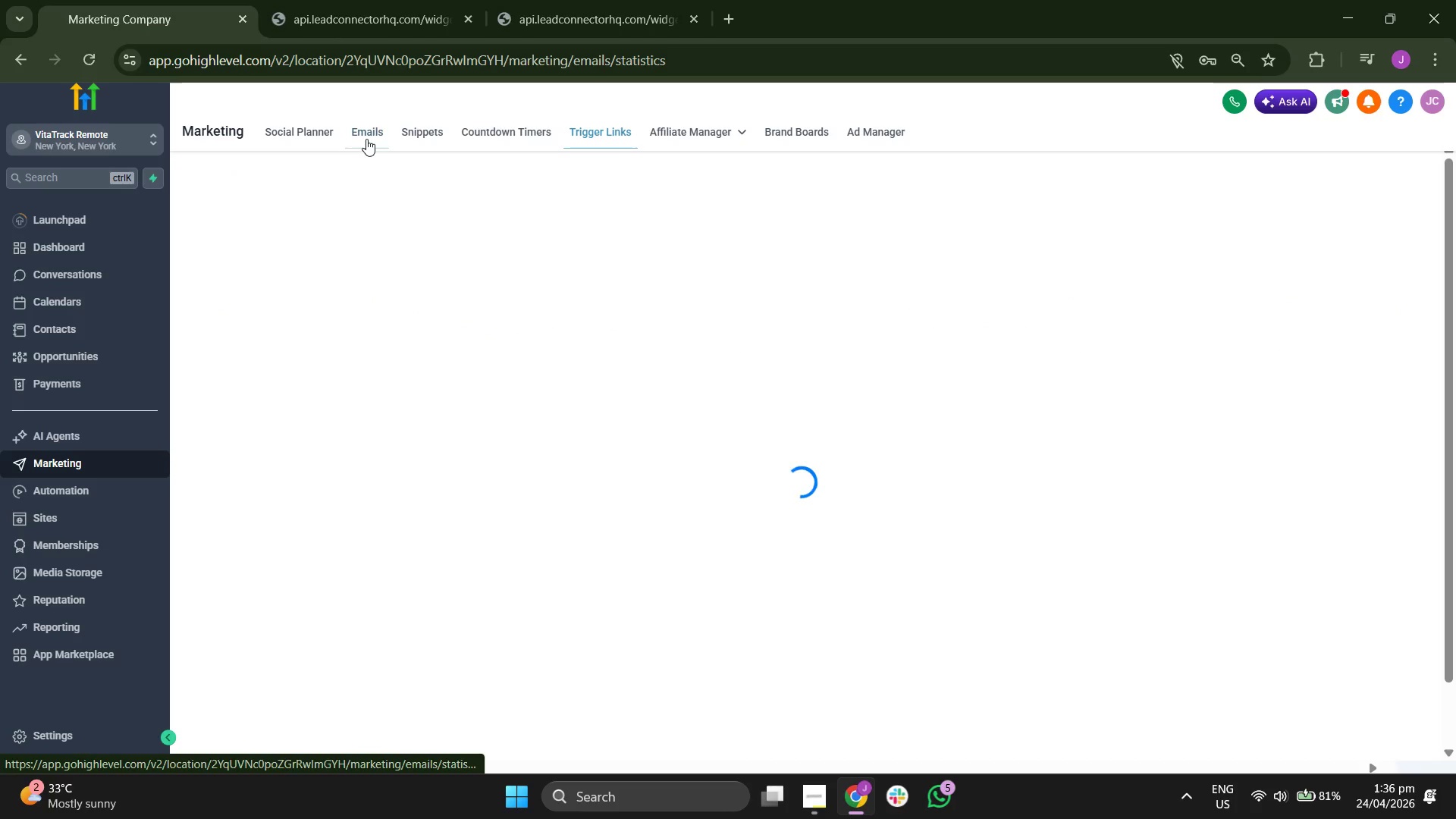 
wait(20.44)
 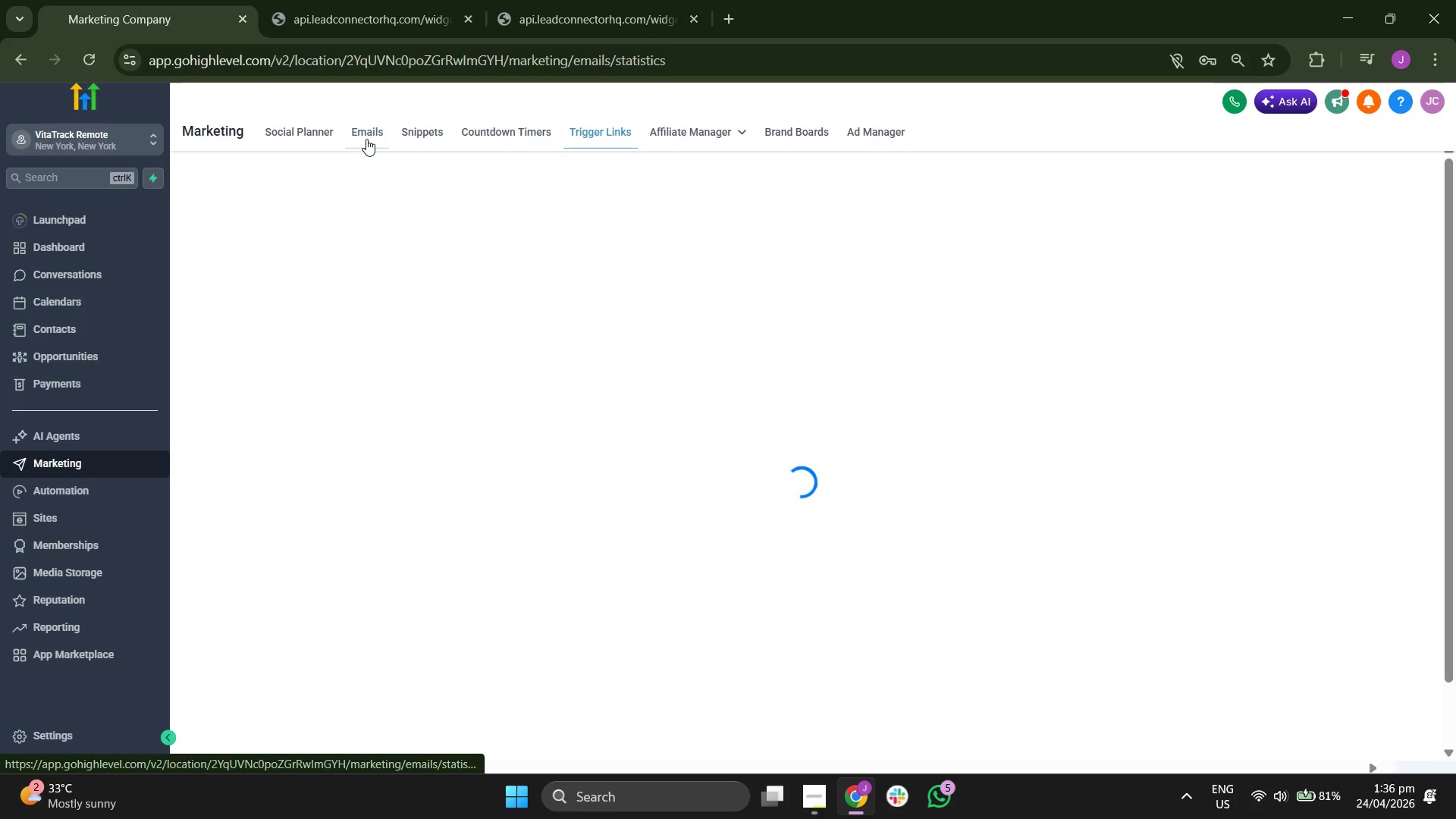 
scroll: coordinate [281, 350], scroll_direction: down, amount: 2.0
 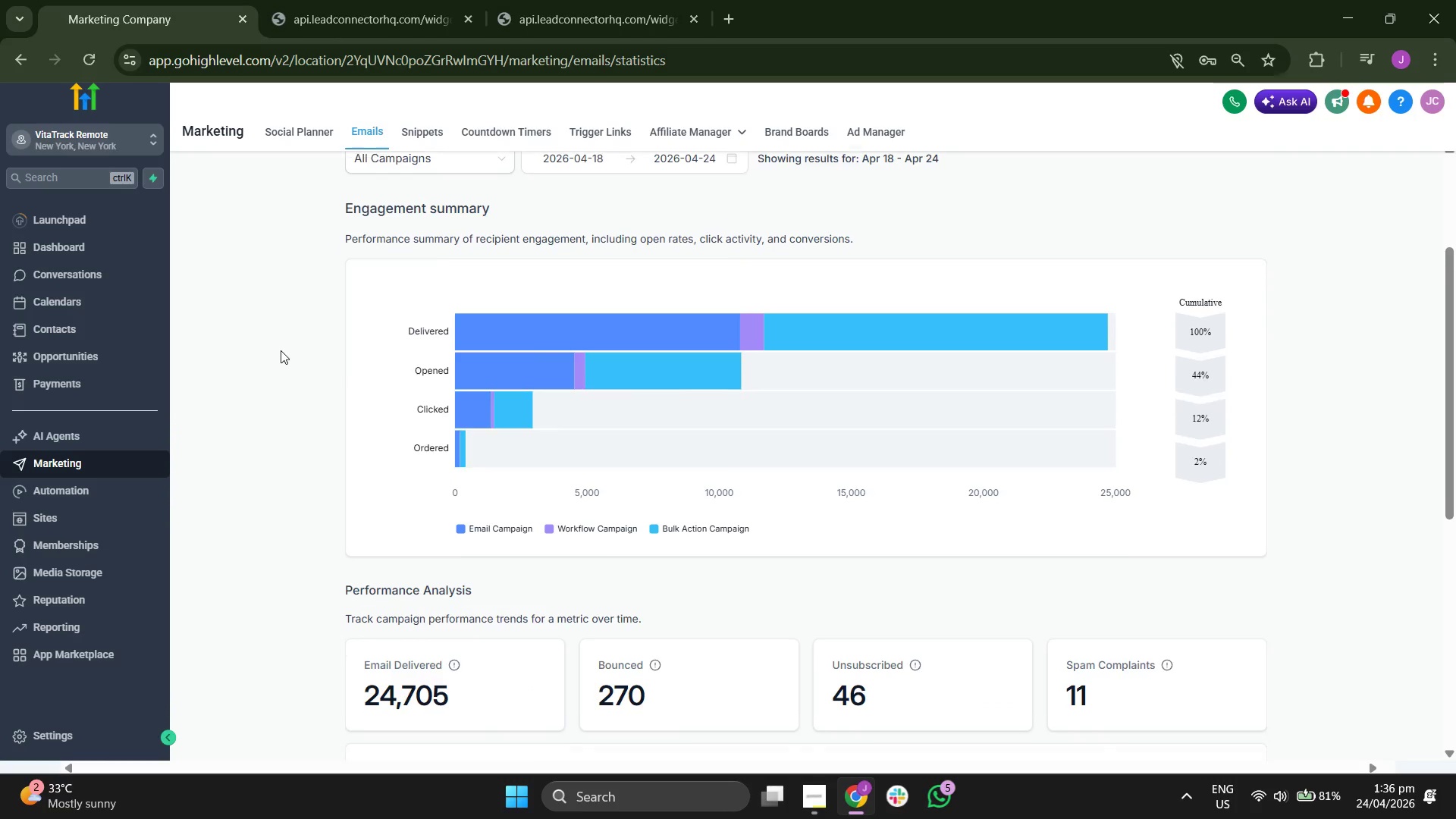 
scroll: coordinate [281, 350], scroll_direction: none, amount: 0.0
 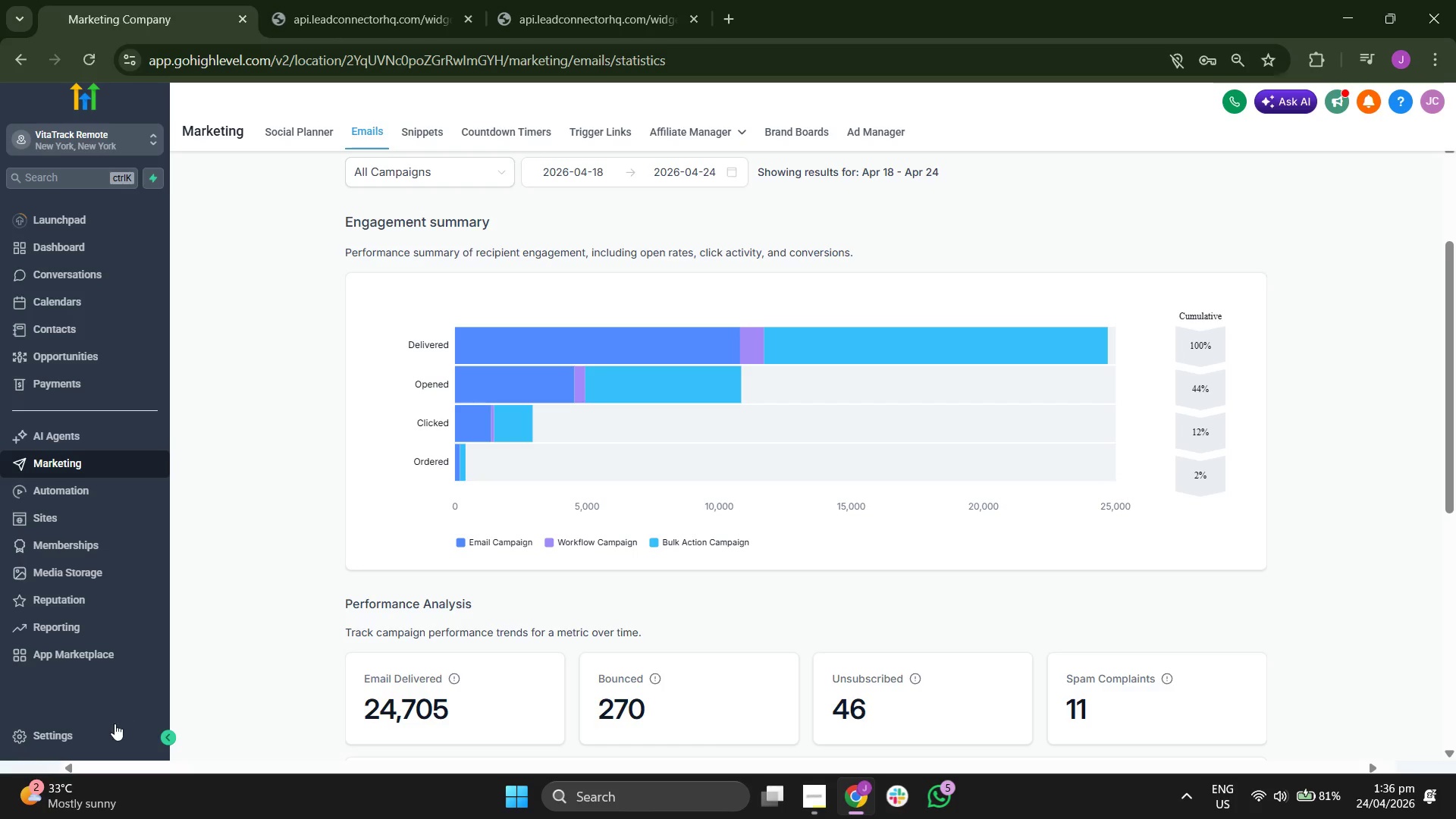 
left_click([109, 742])
 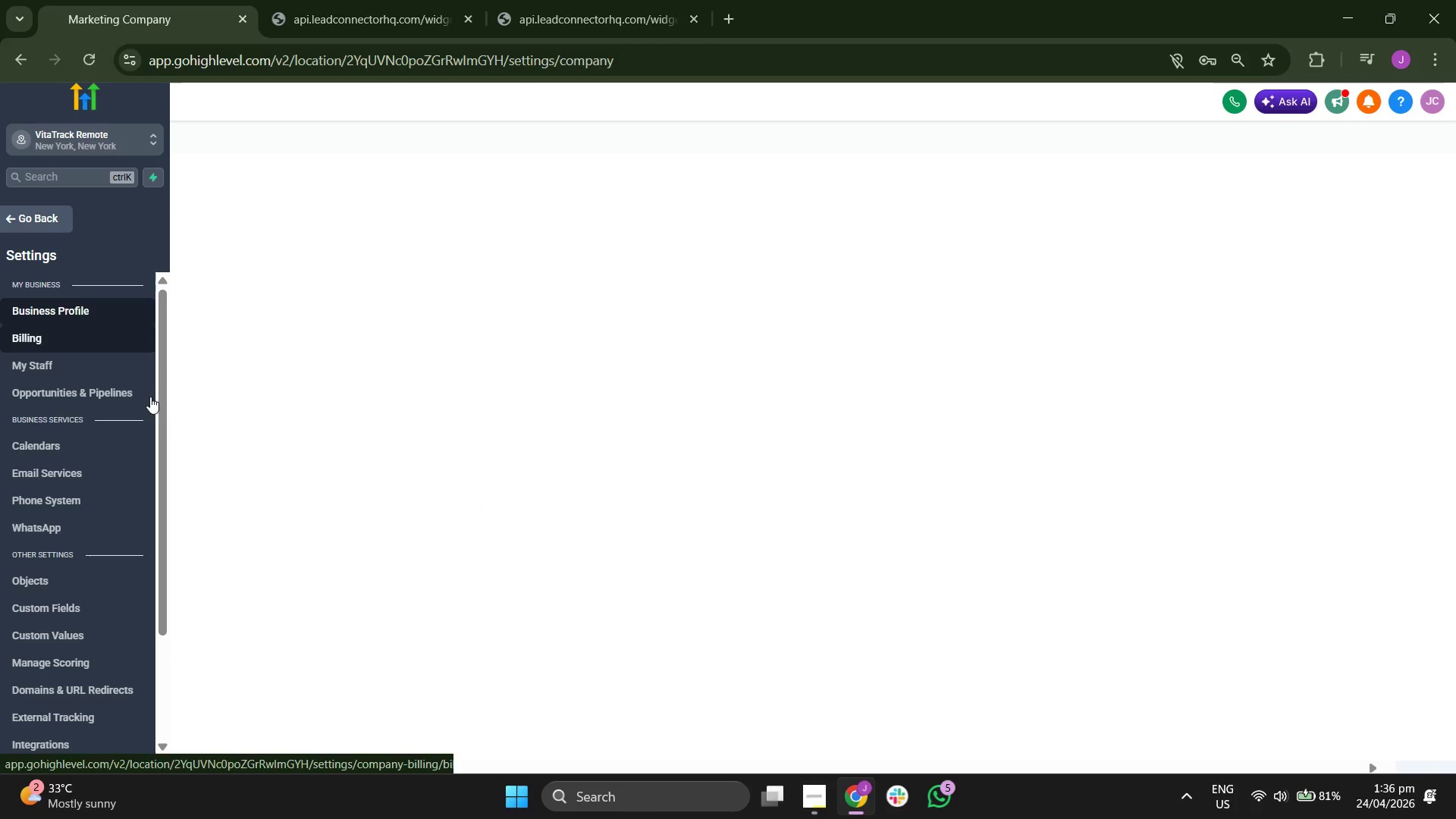 
mouse_move([99, 342])
 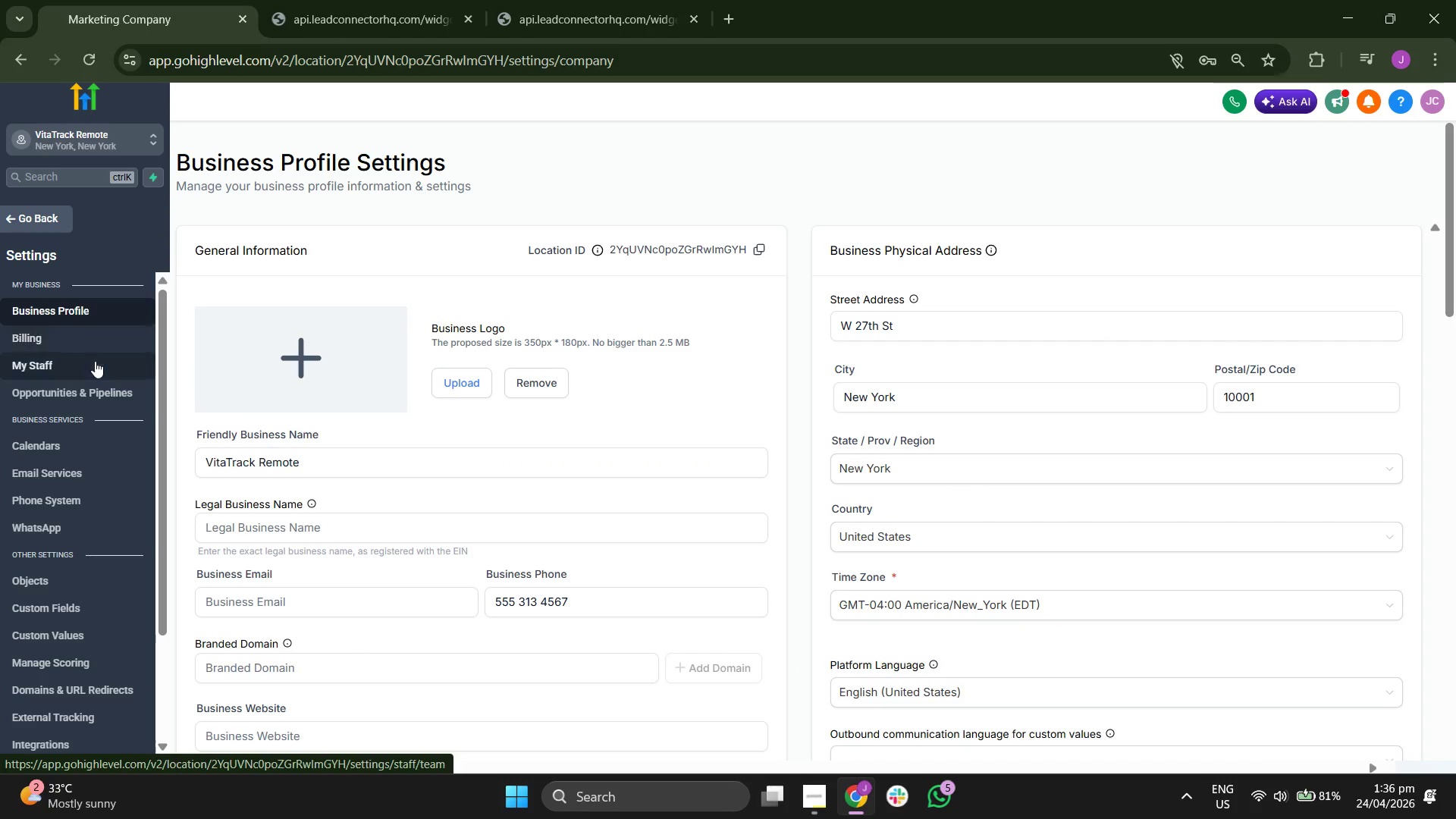 
left_click([95, 361])
 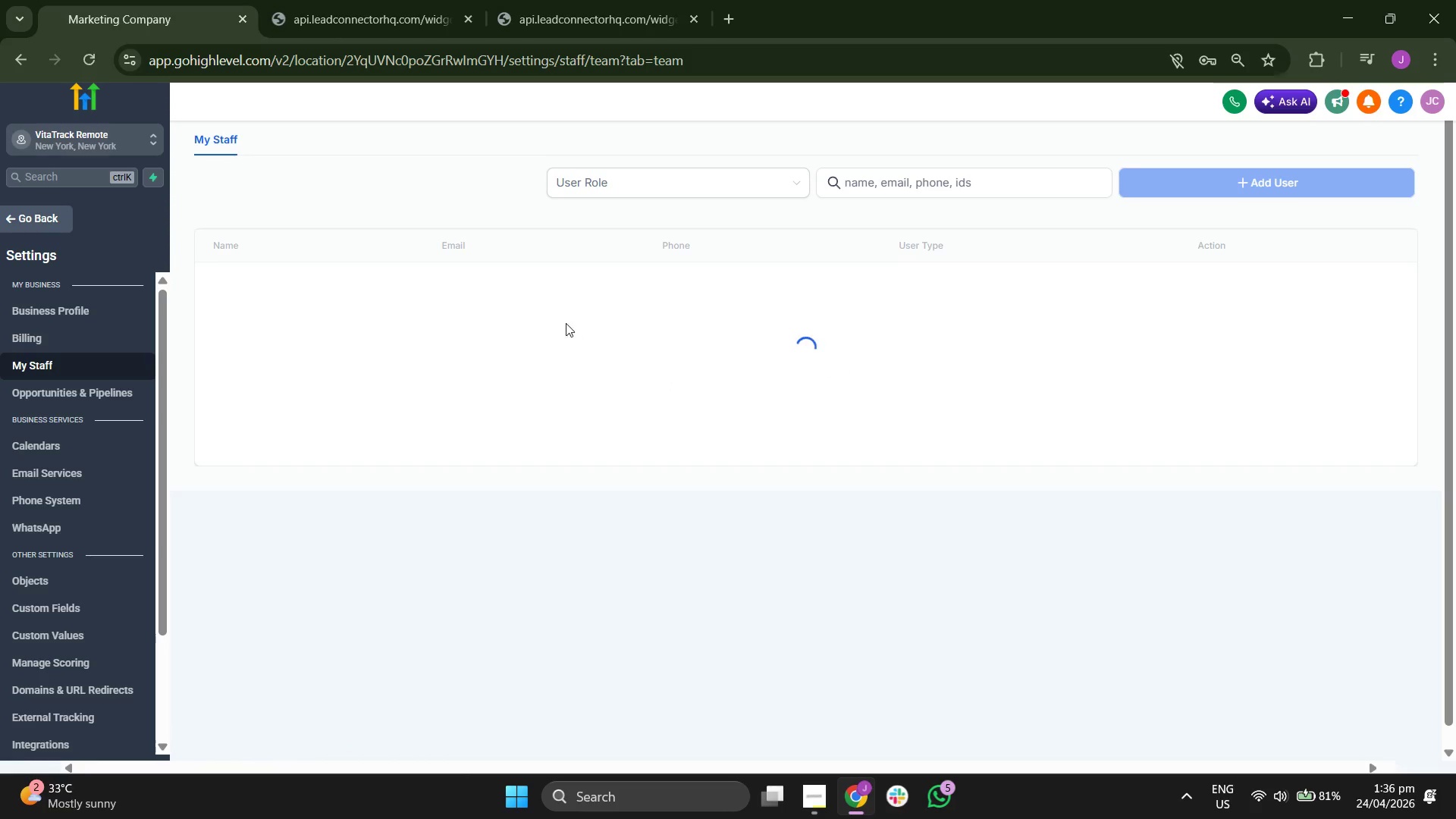 
scroll: coordinate [103, 410], scroll_direction: down, amount: 2.0
 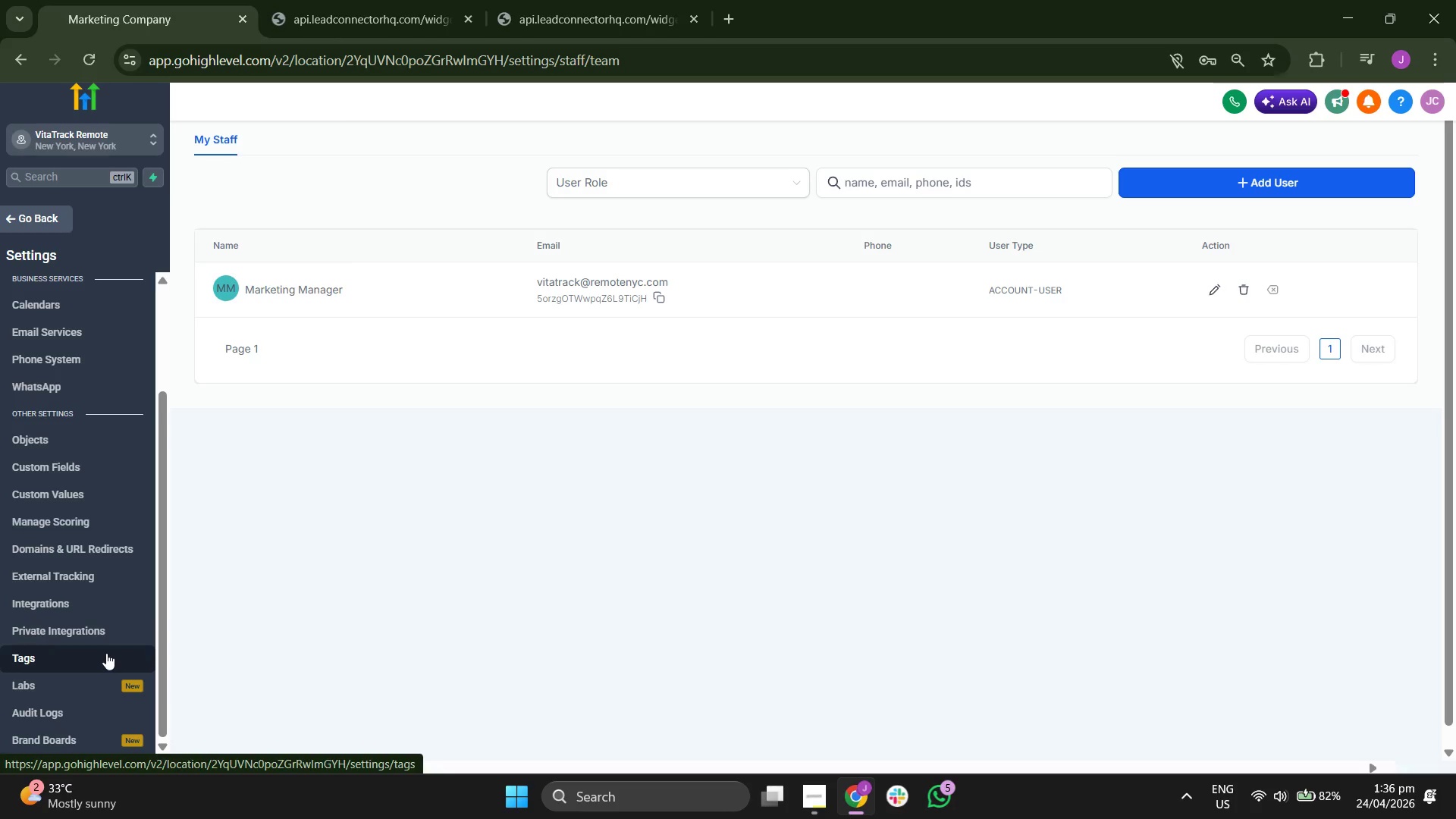 
left_click([106, 653])
 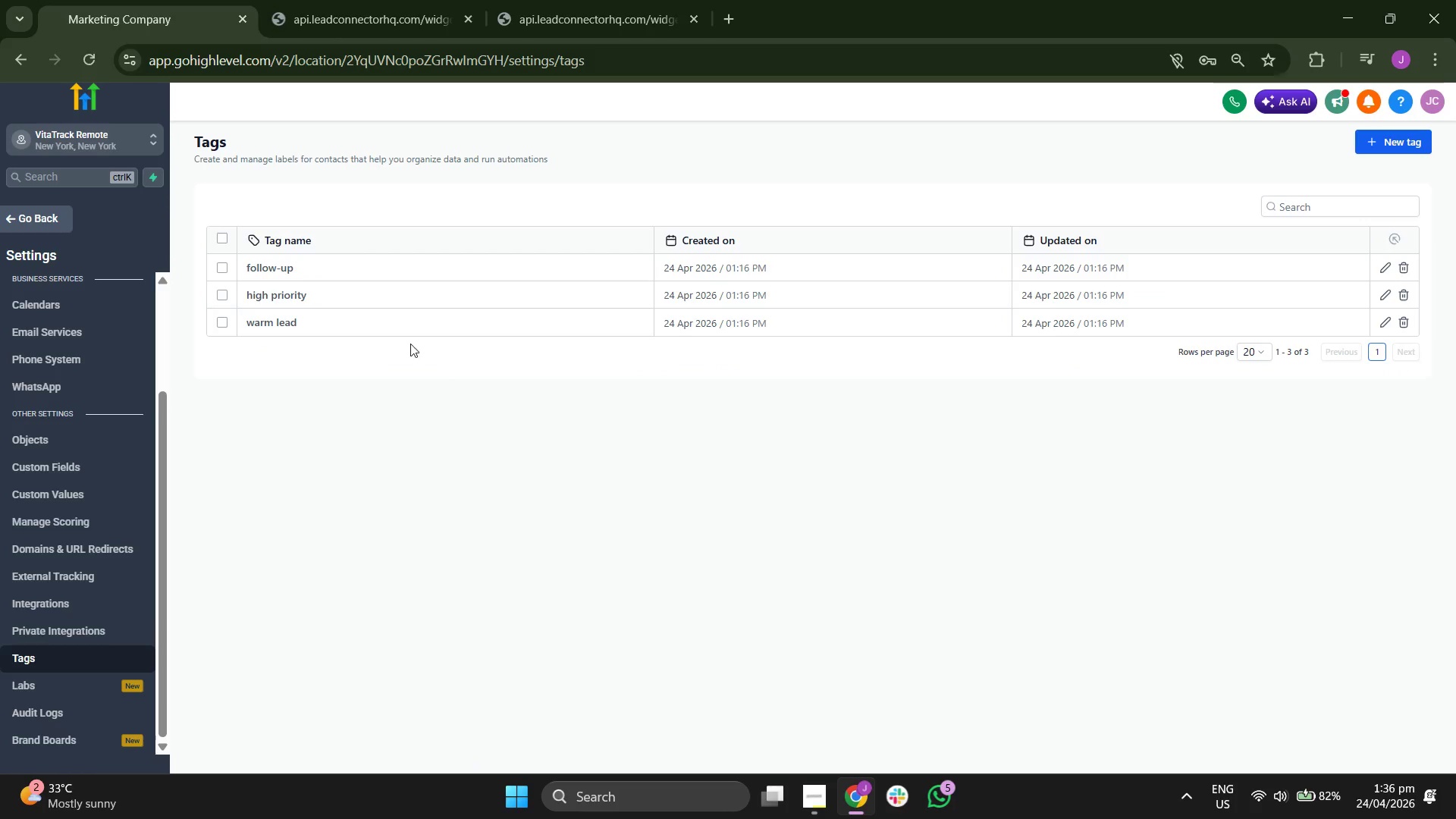 
left_click([221, 267])
 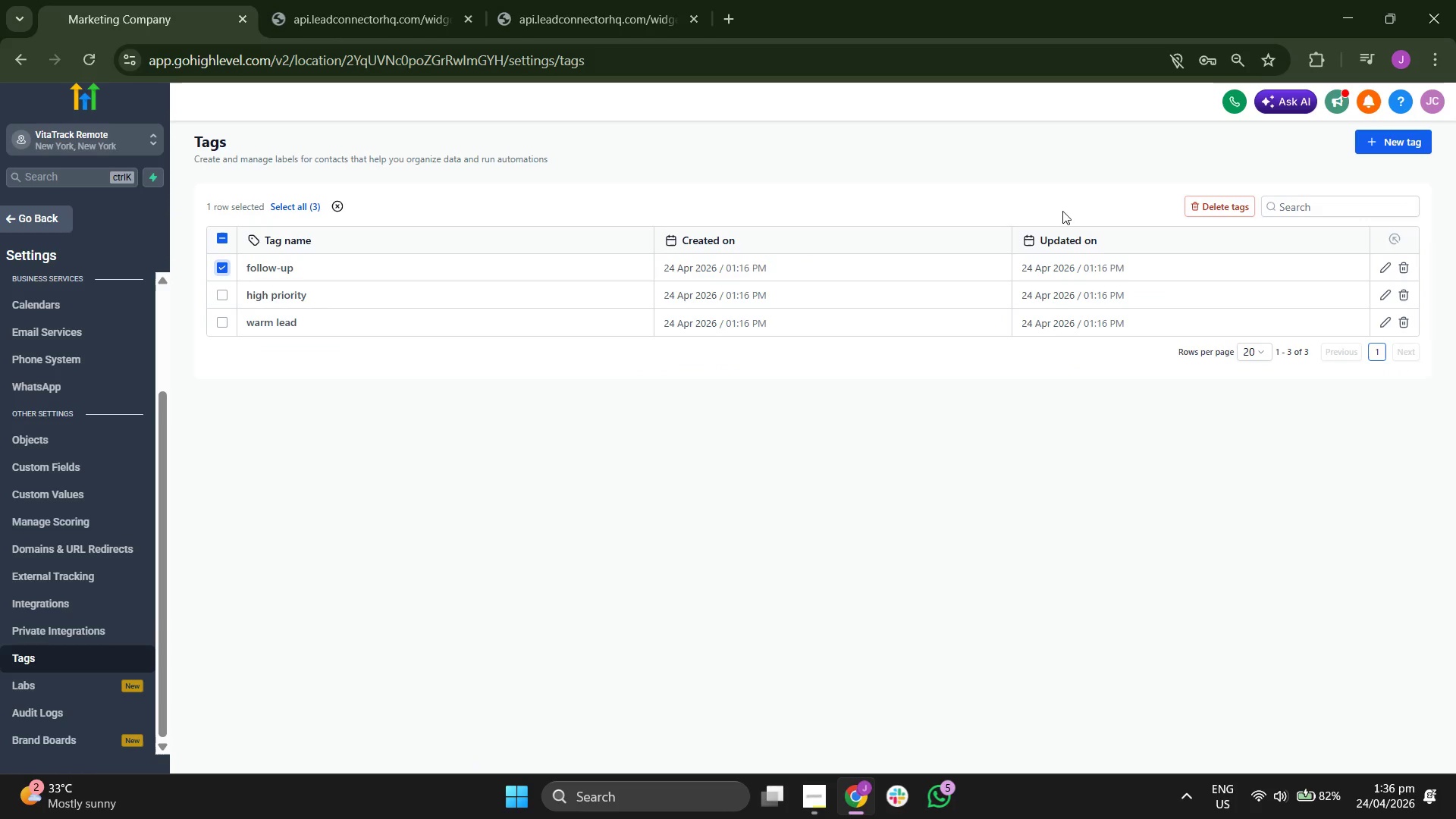 
left_click([1213, 204])
 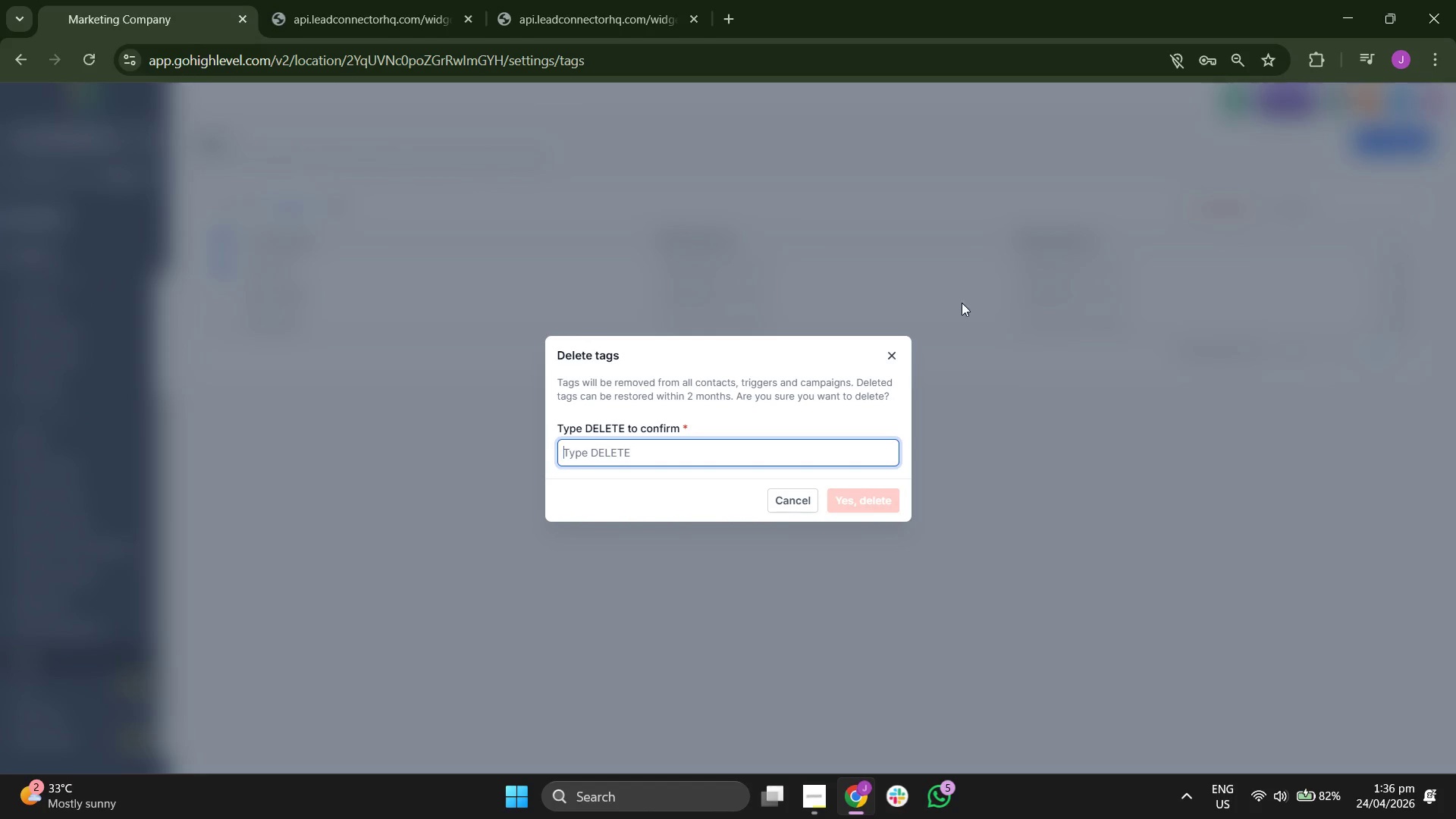 
type(De)
key(Backspace)
type(ELETE)
 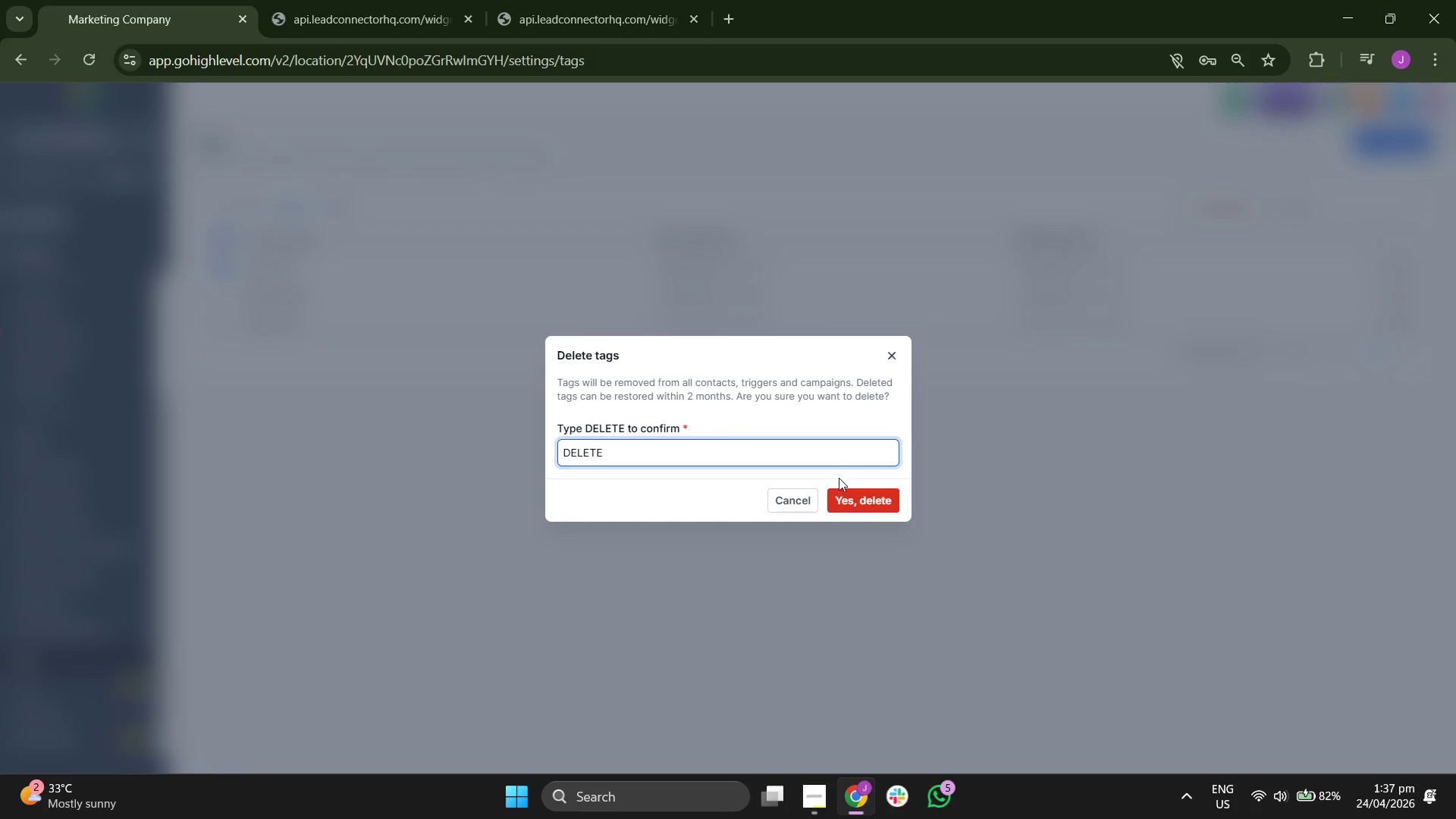 
left_click([841, 491])
 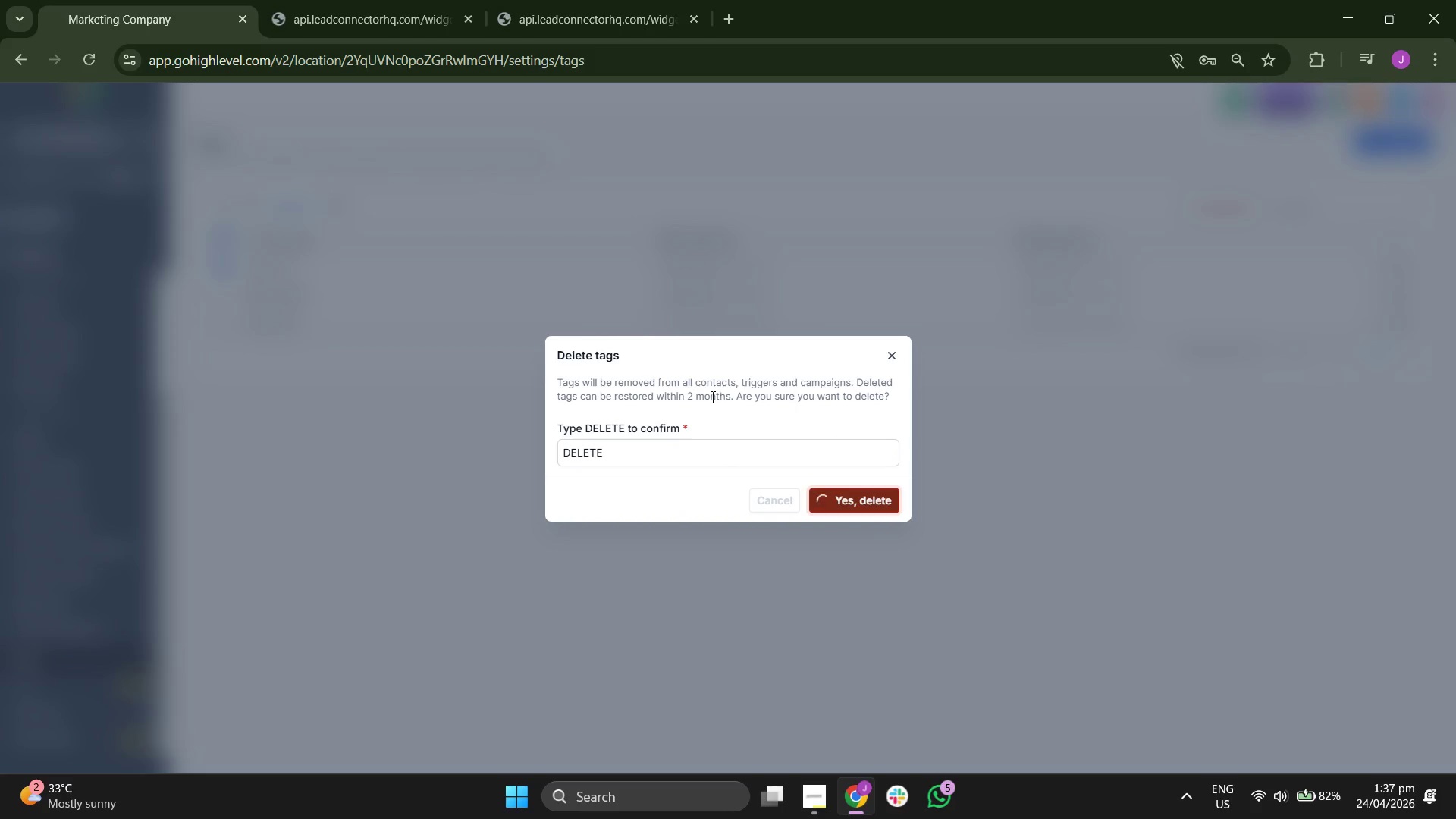 
wait(17.72)
 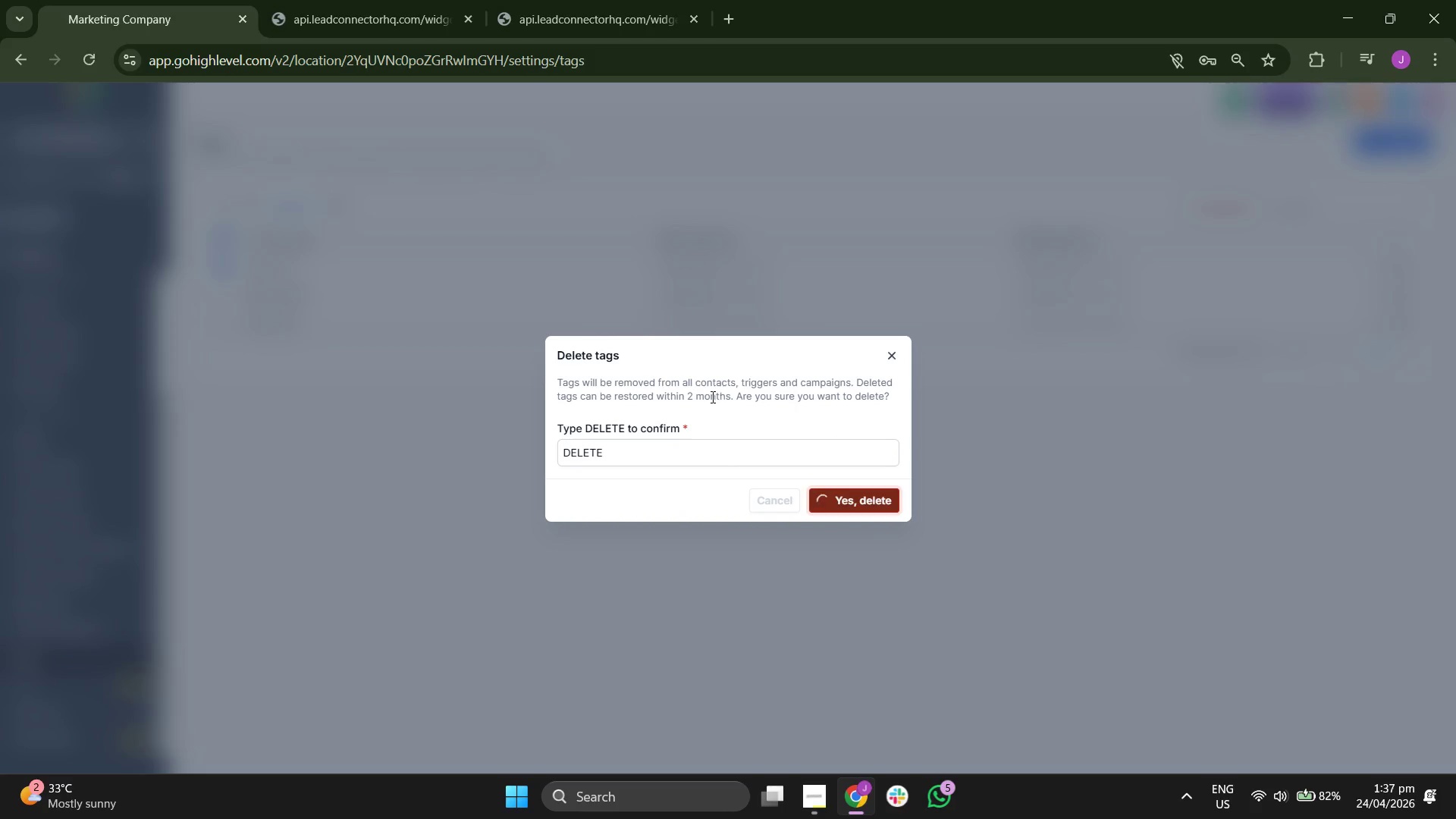 
left_click([218, 268])
 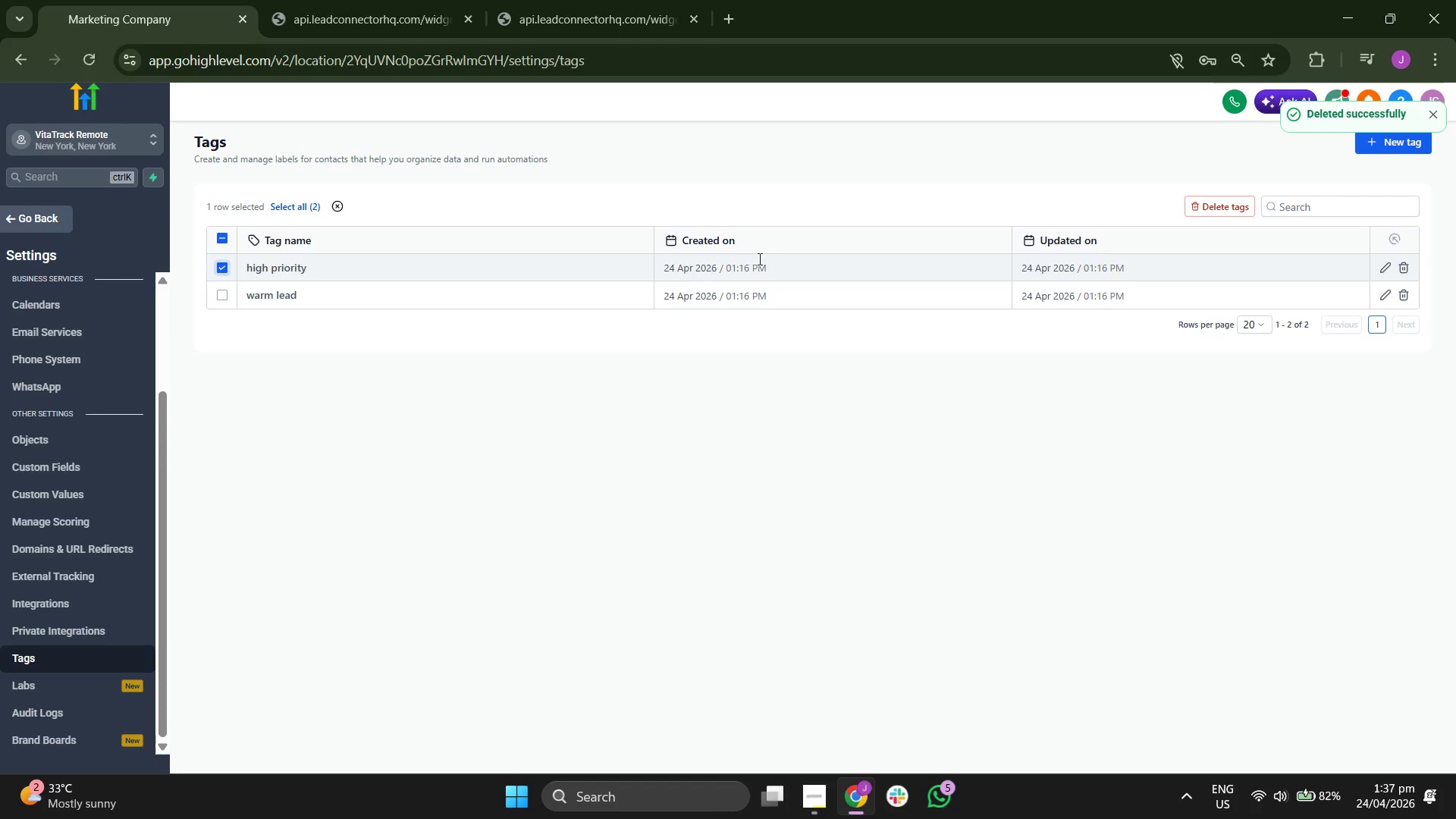 
left_click([1216, 202])
 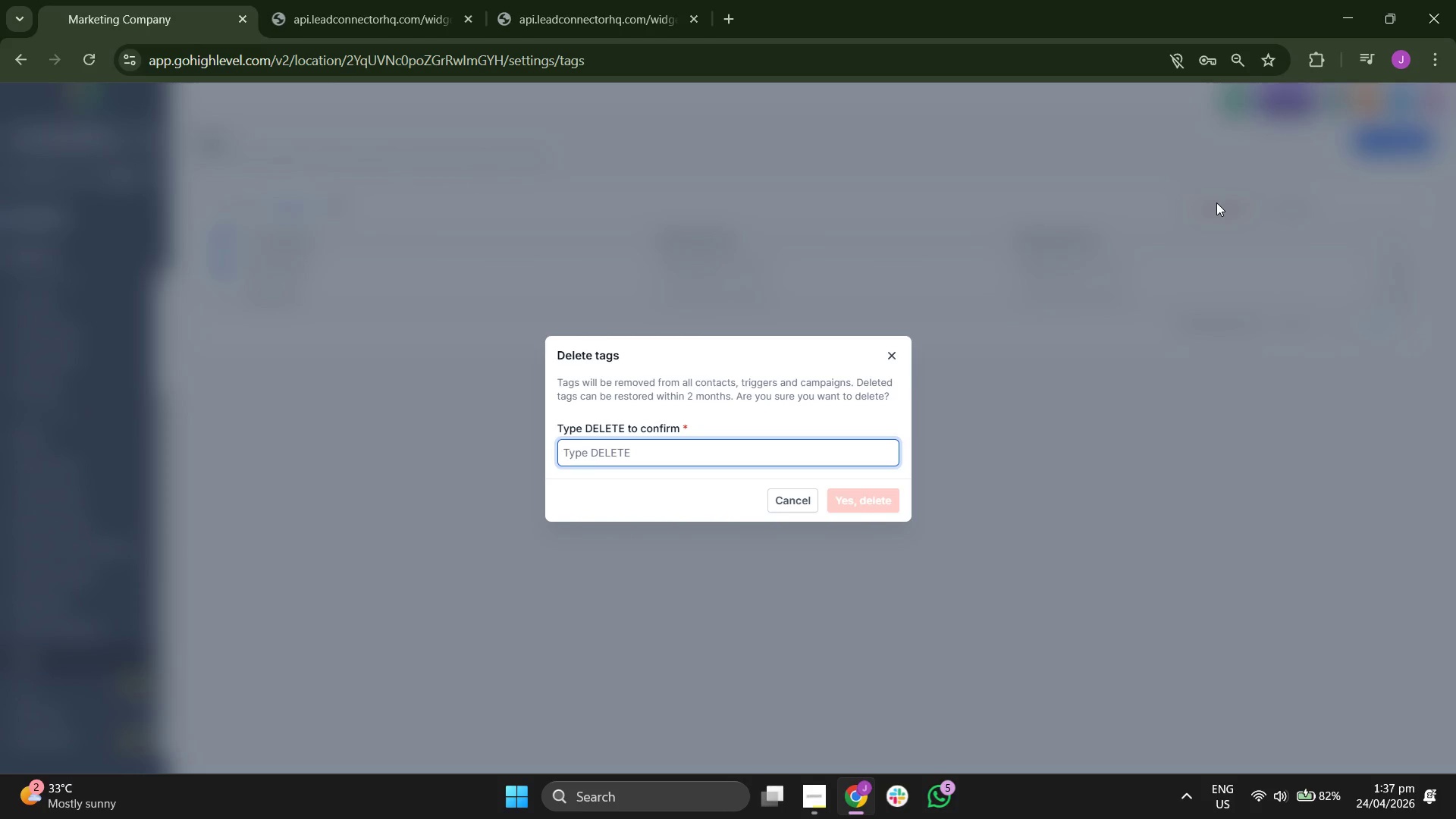 
type(DELETE)
 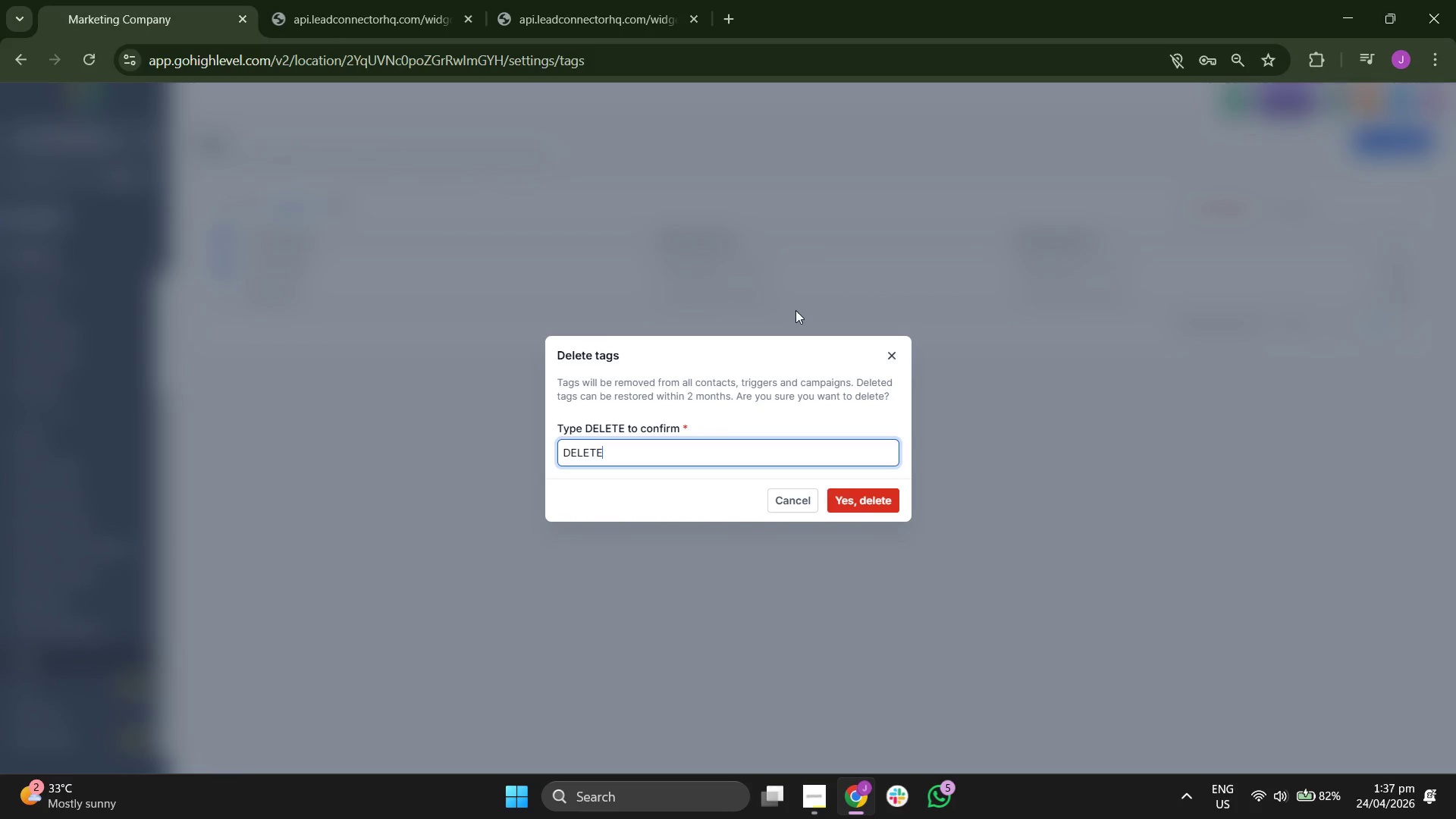 
left_click([878, 509])
 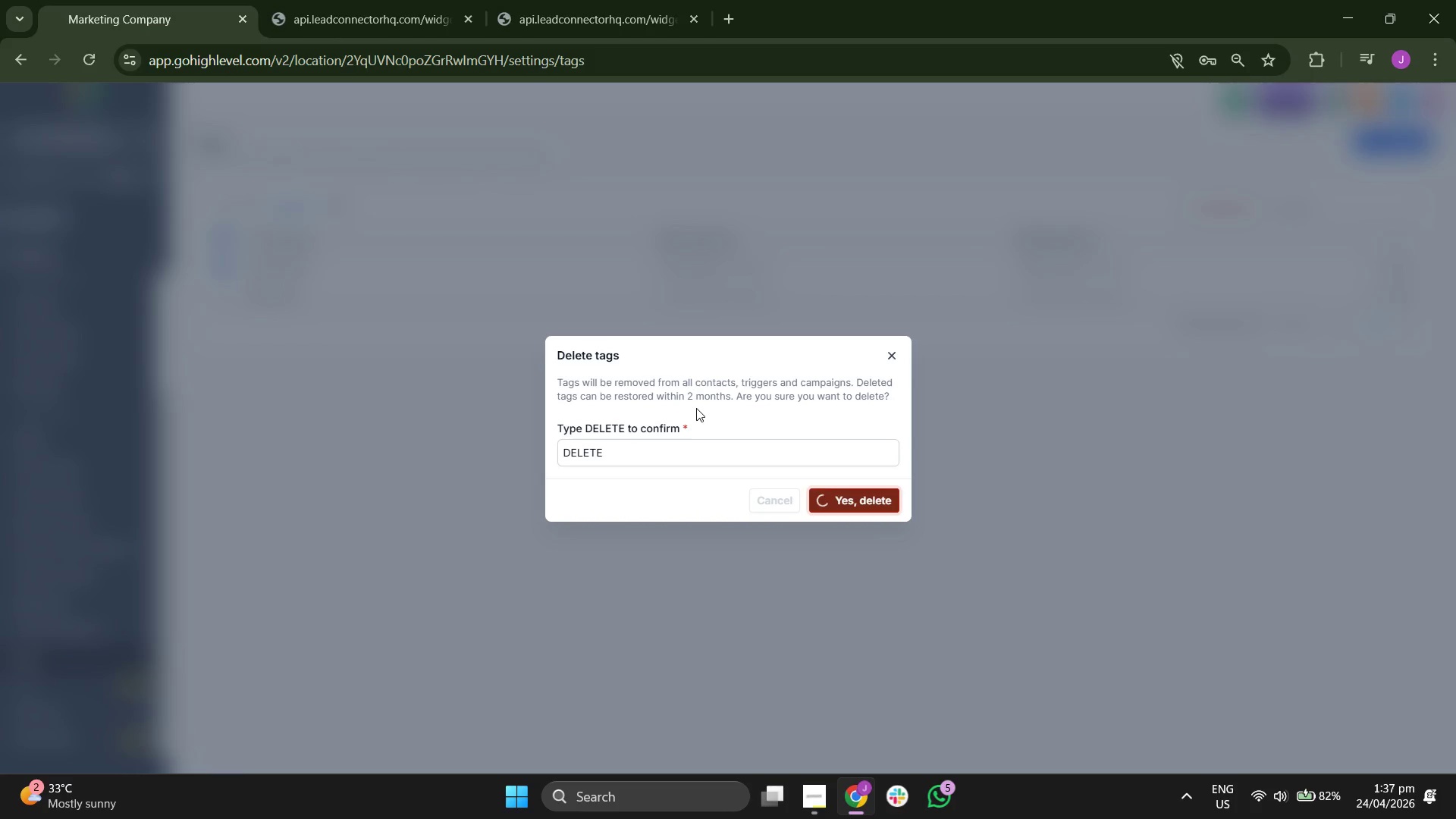 
wait(15.47)
 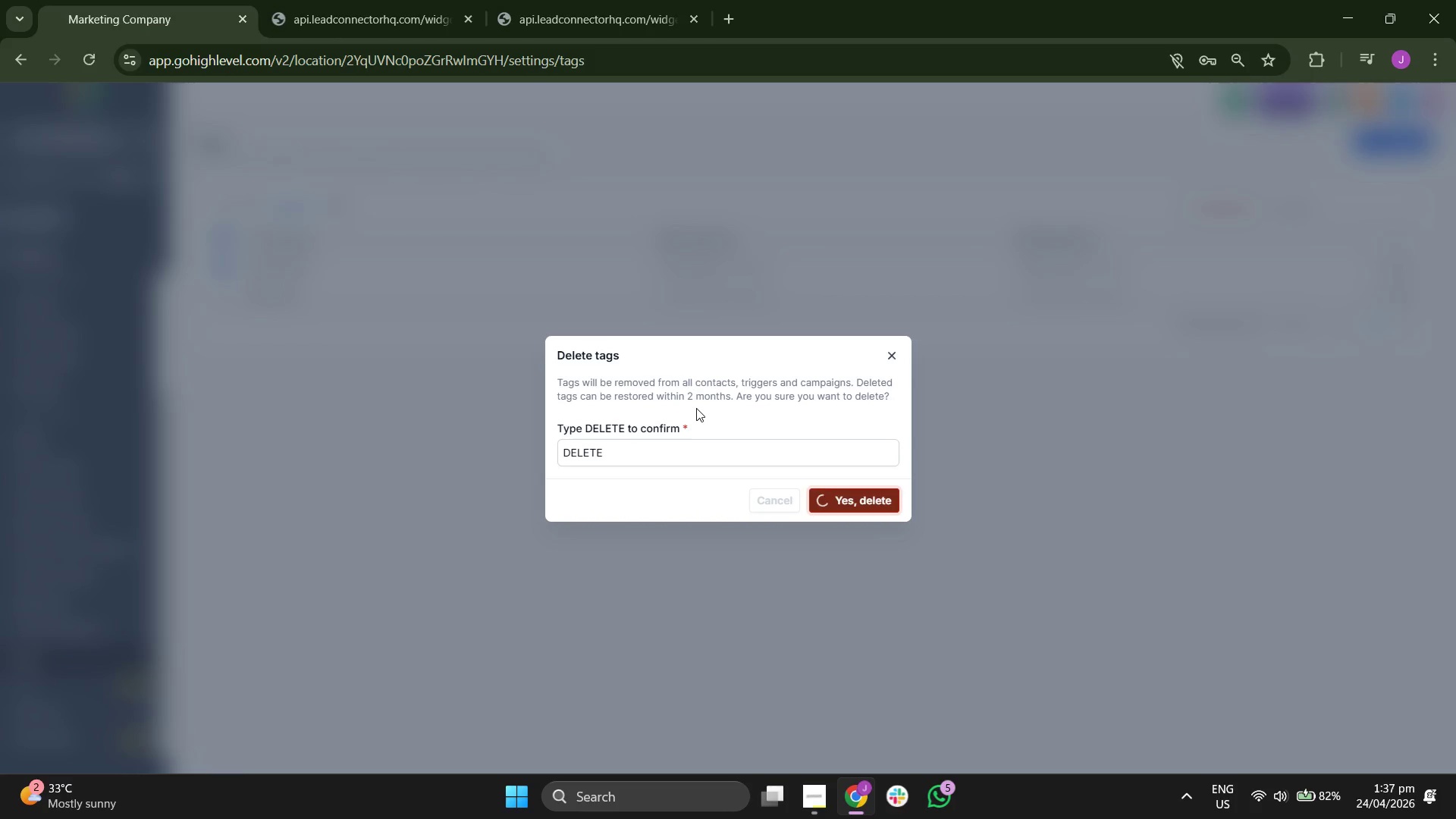 
left_click([220, 270])
 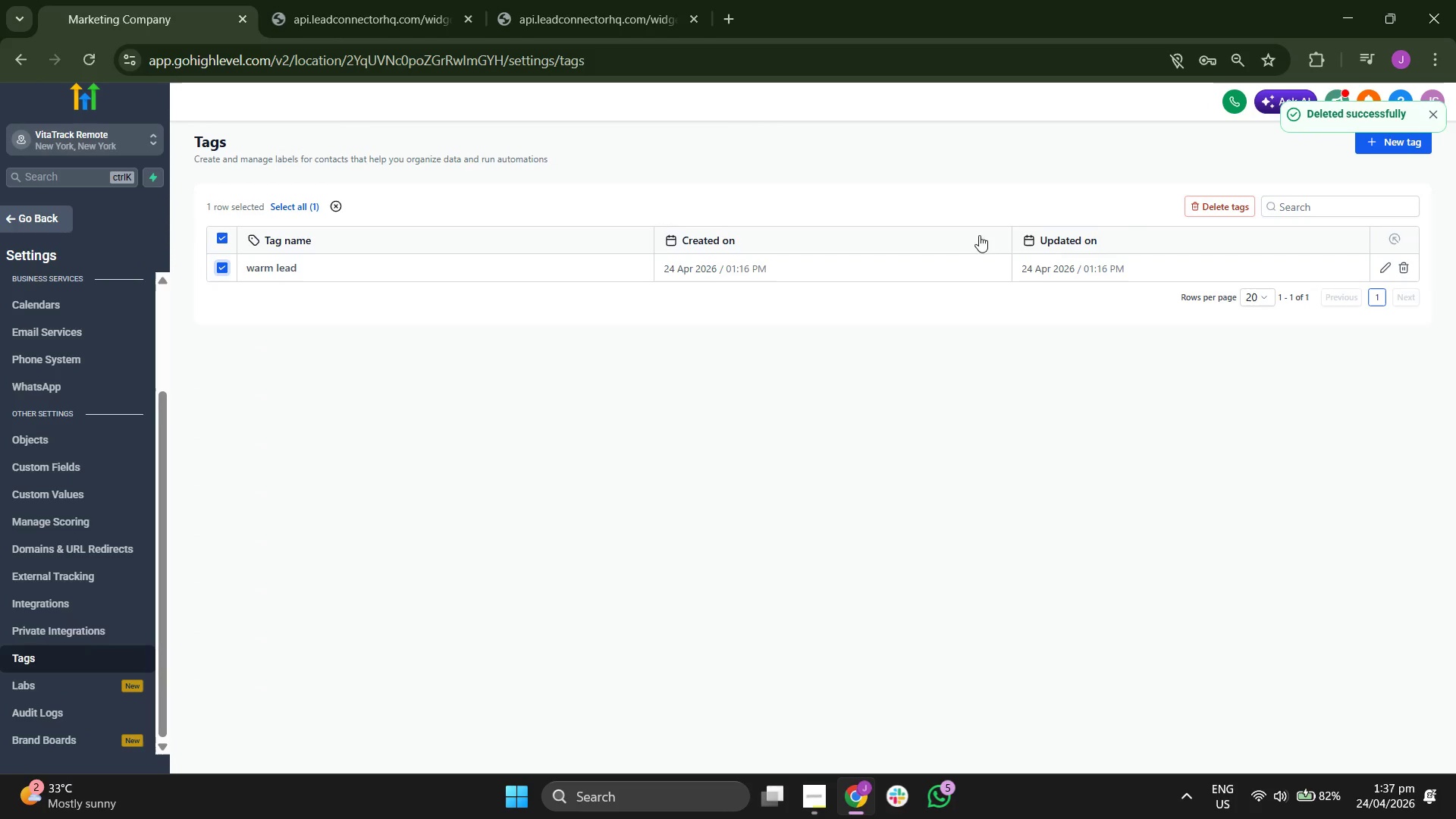 
left_click([1222, 206])
 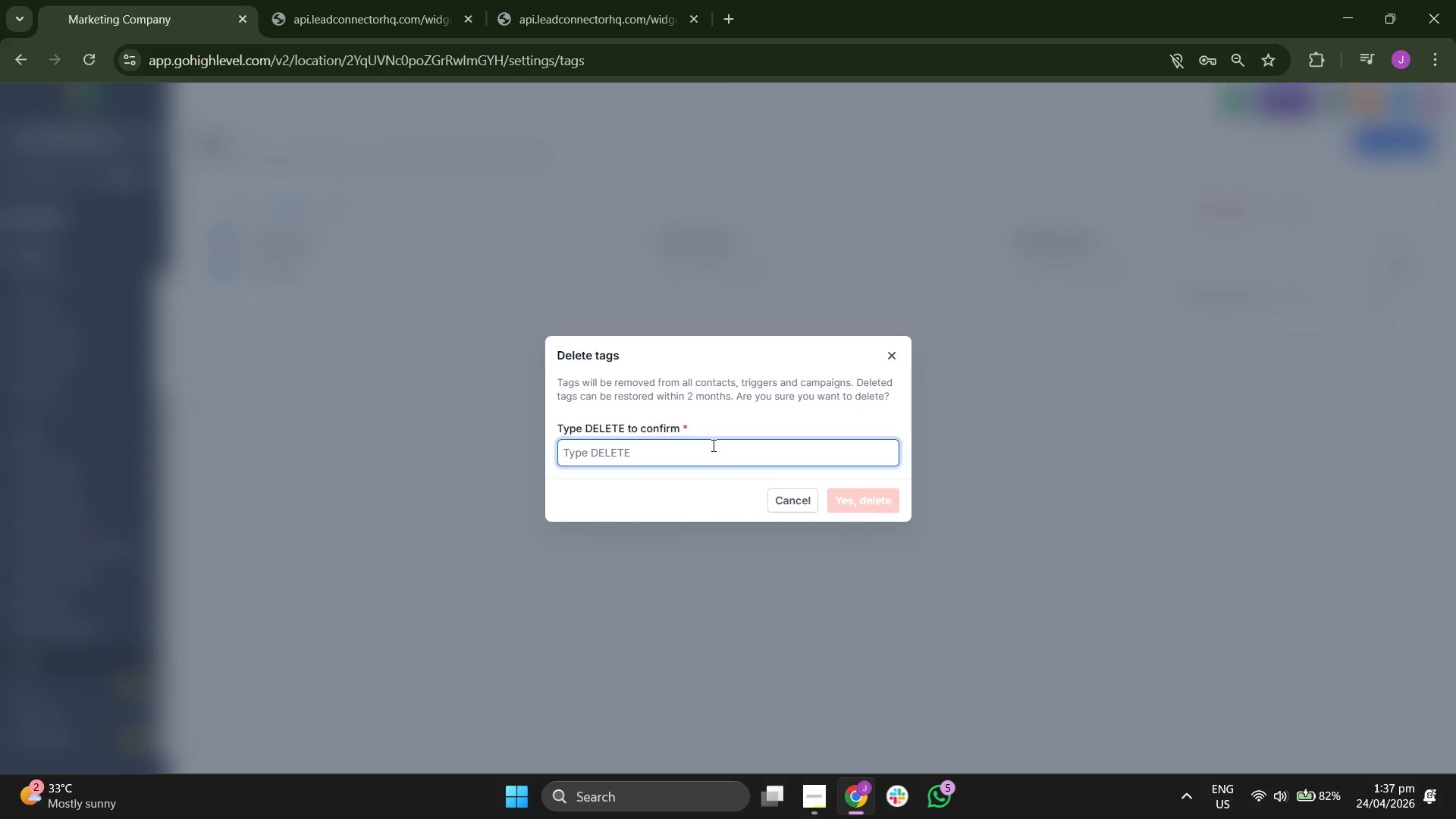 
type(DELETE)
 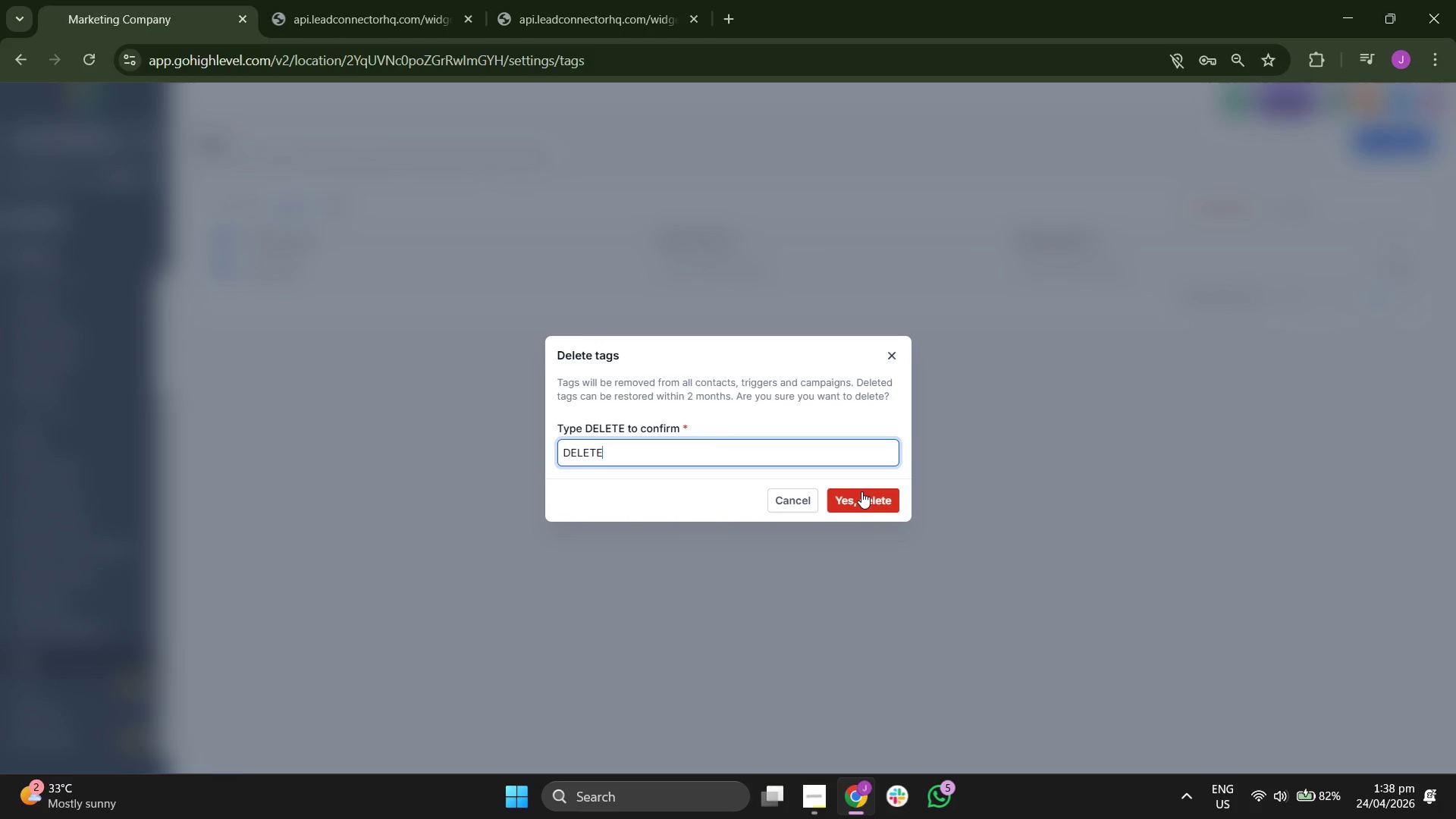 
left_click([865, 494])
 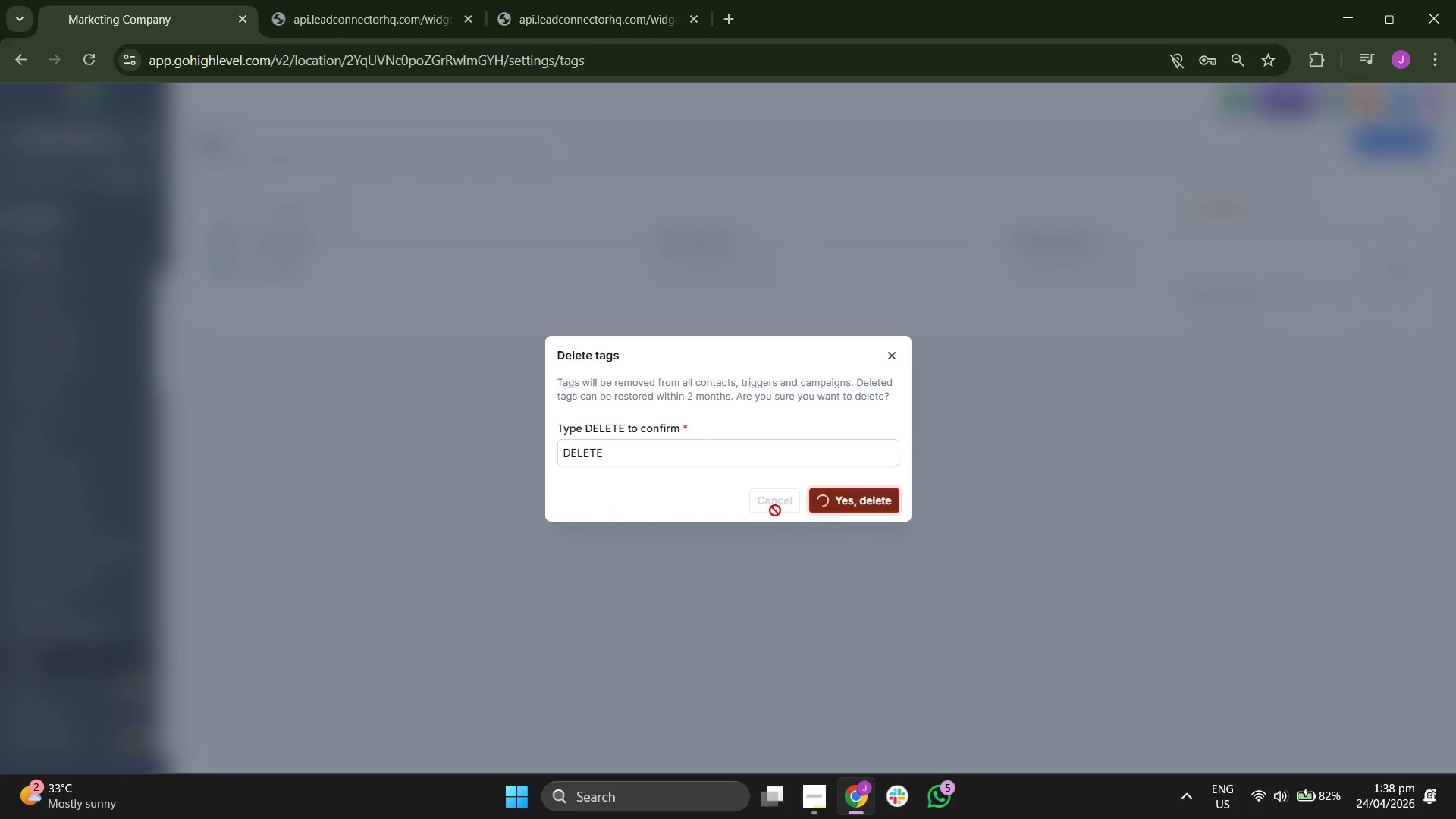 
wait(10.88)
 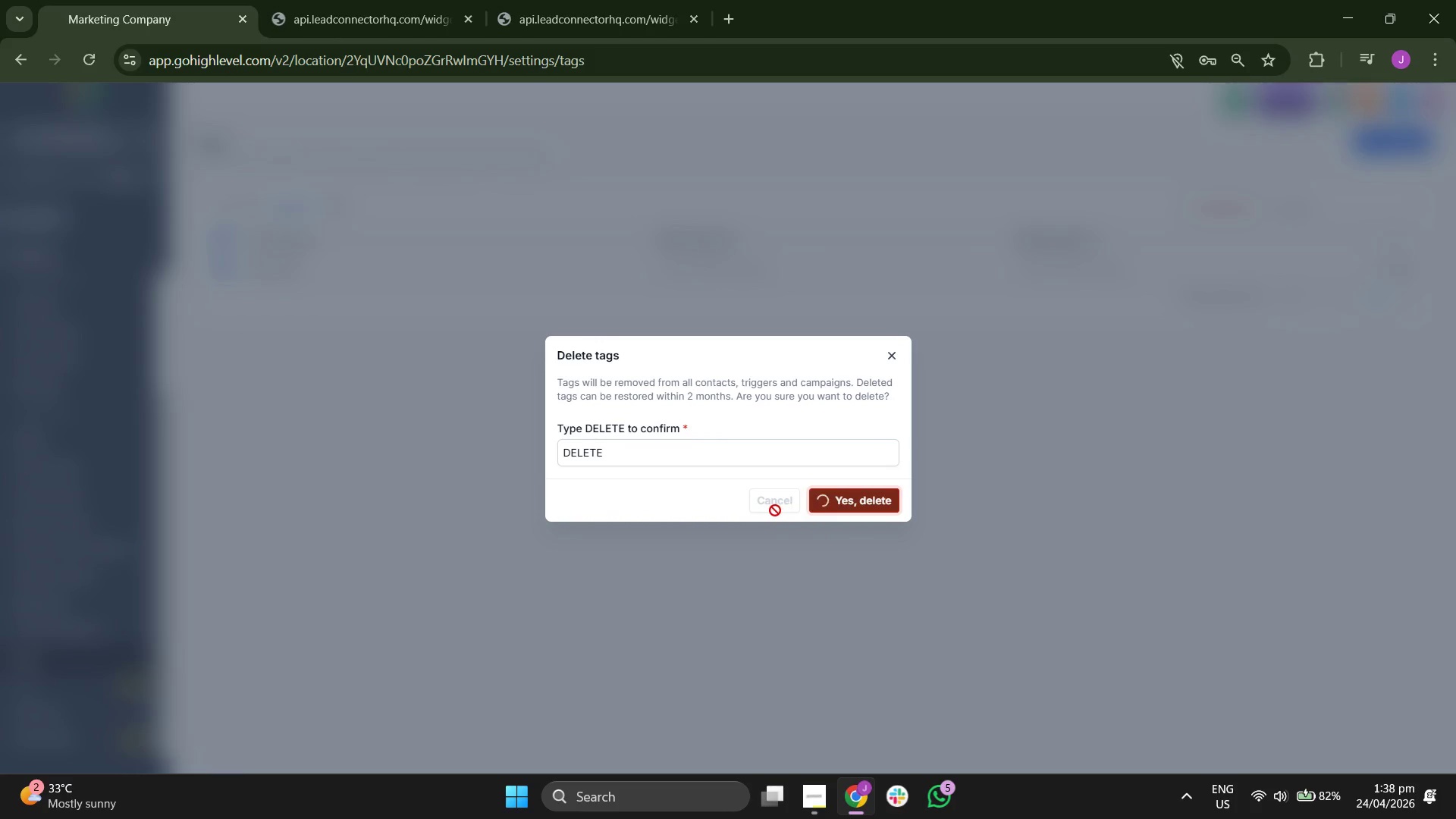 
left_click([90, 463])
 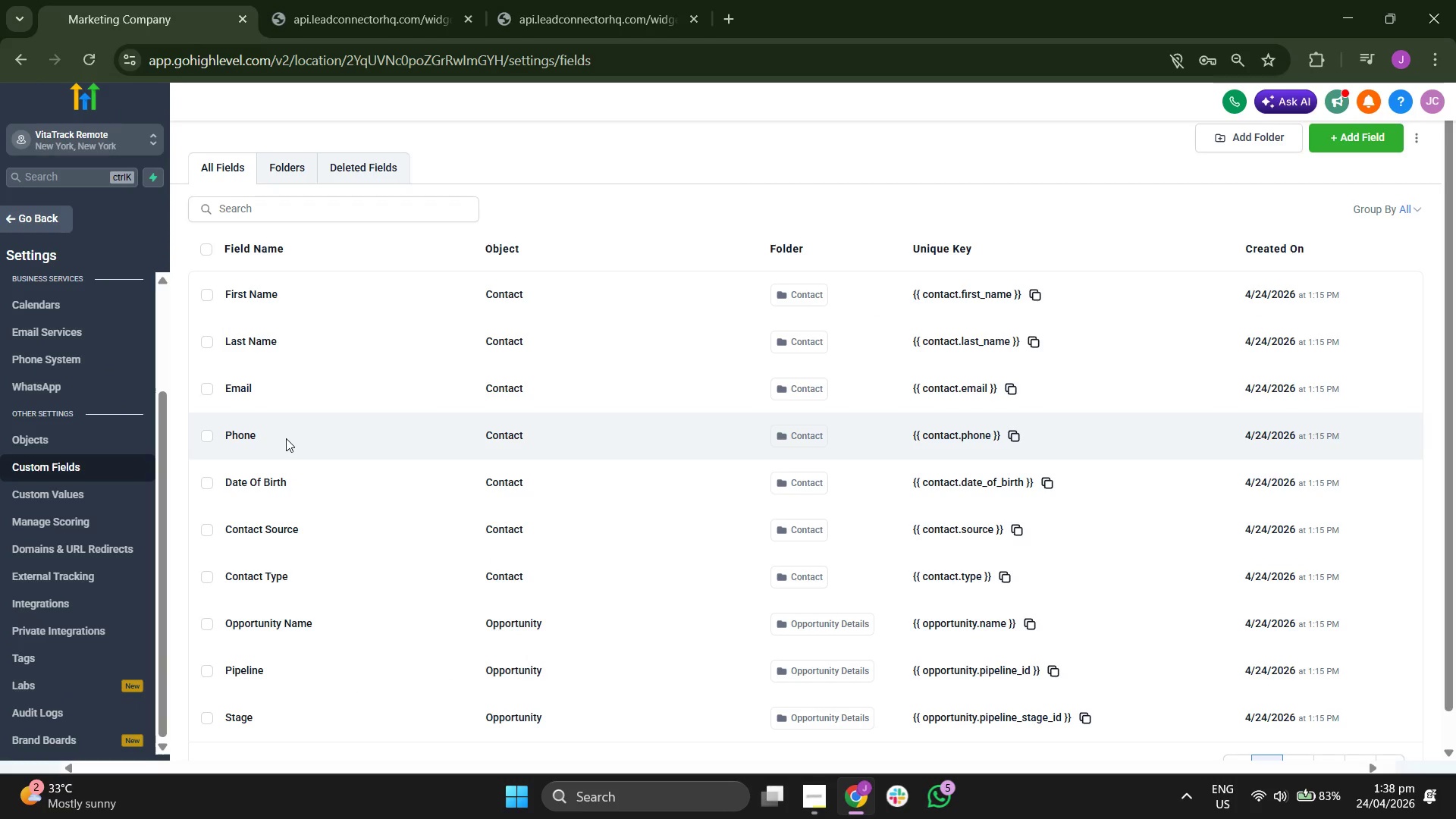 
scroll: coordinate [565, 433], scroll_direction: down, amount: 2.0
 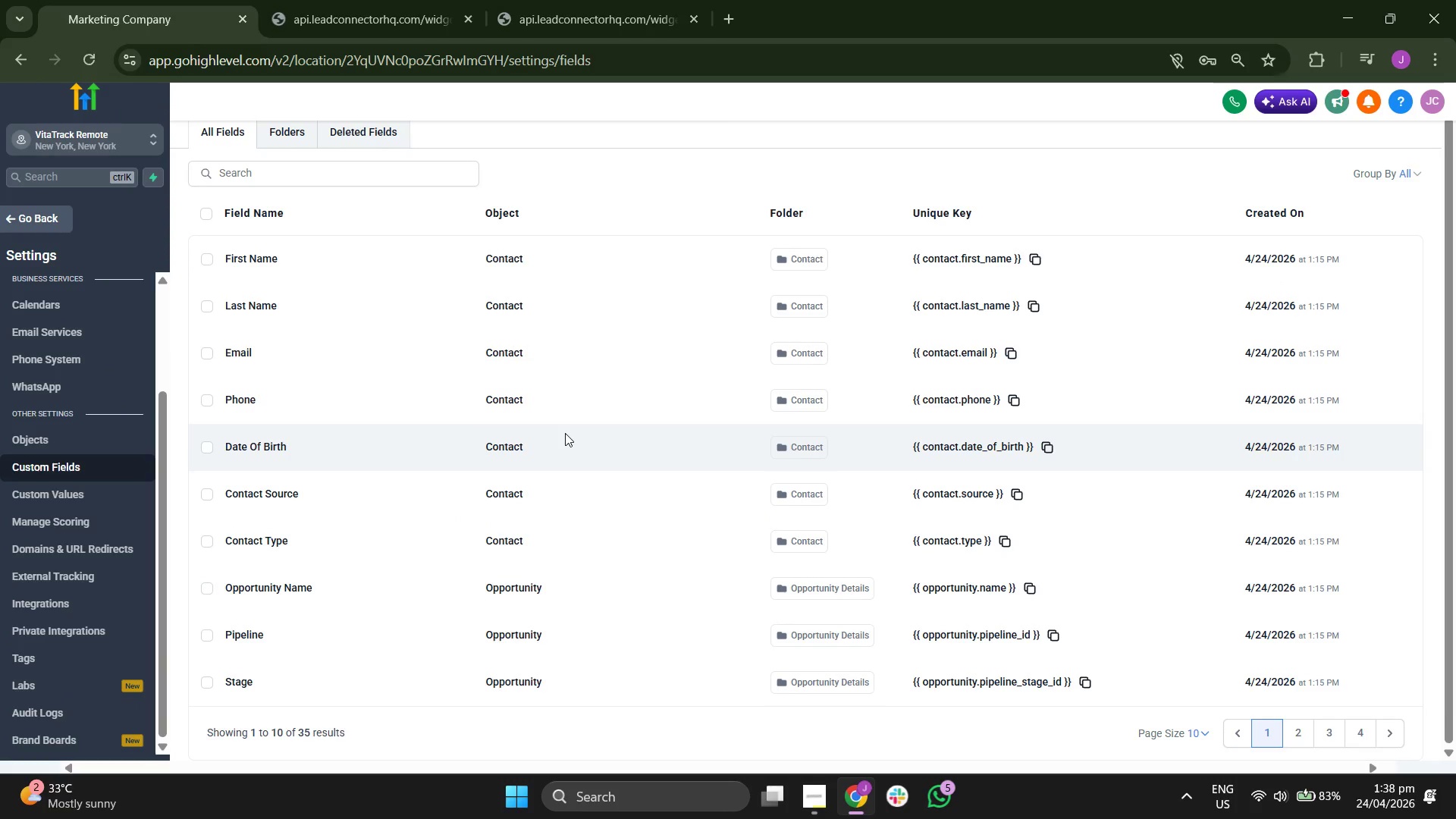 
scroll: coordinate [565, 433], scroll_direction: up, amount: 1.0
 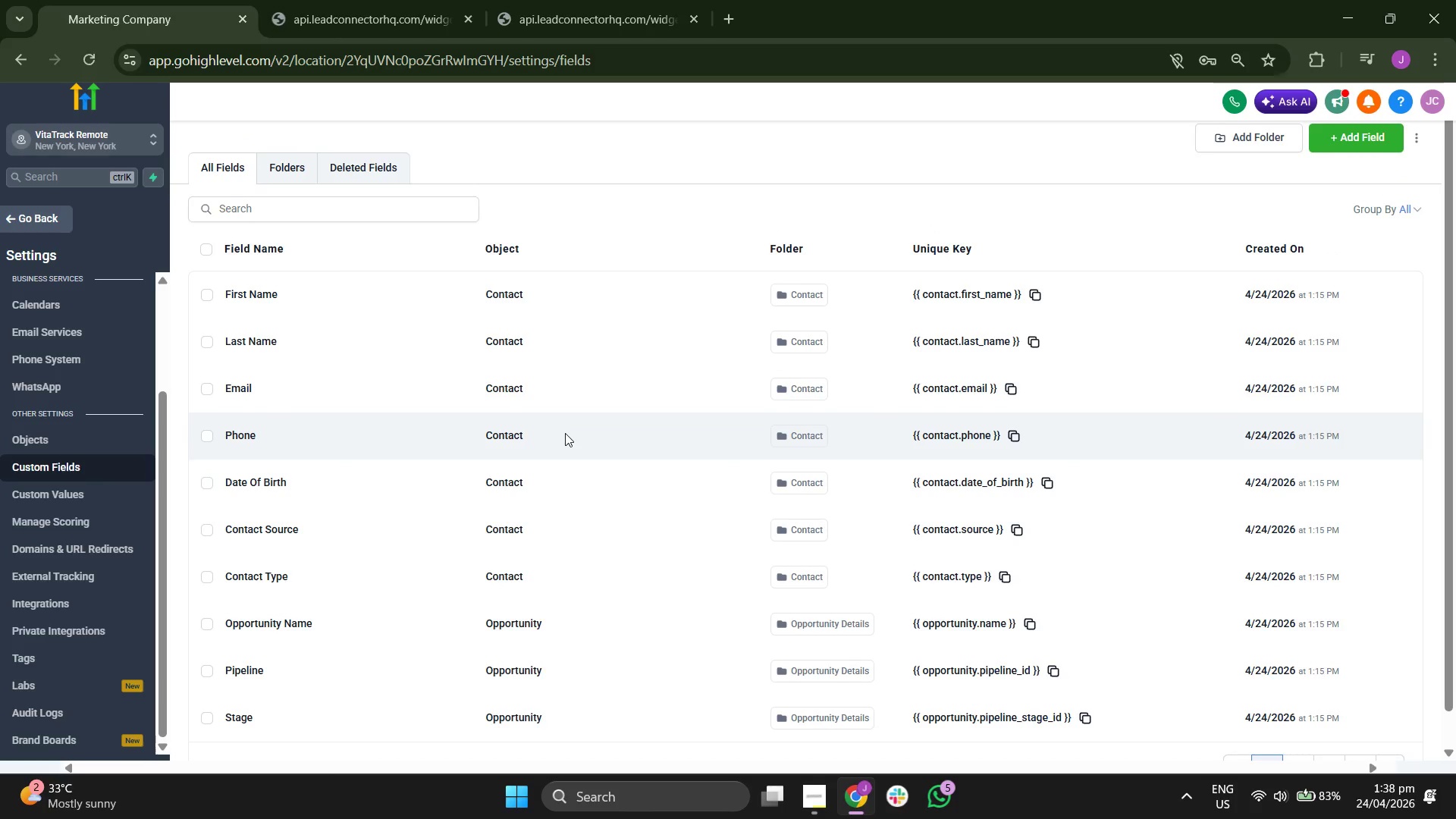 
scroll: coordinate [565, 433], scroll_direction: down, amount: 1.0
 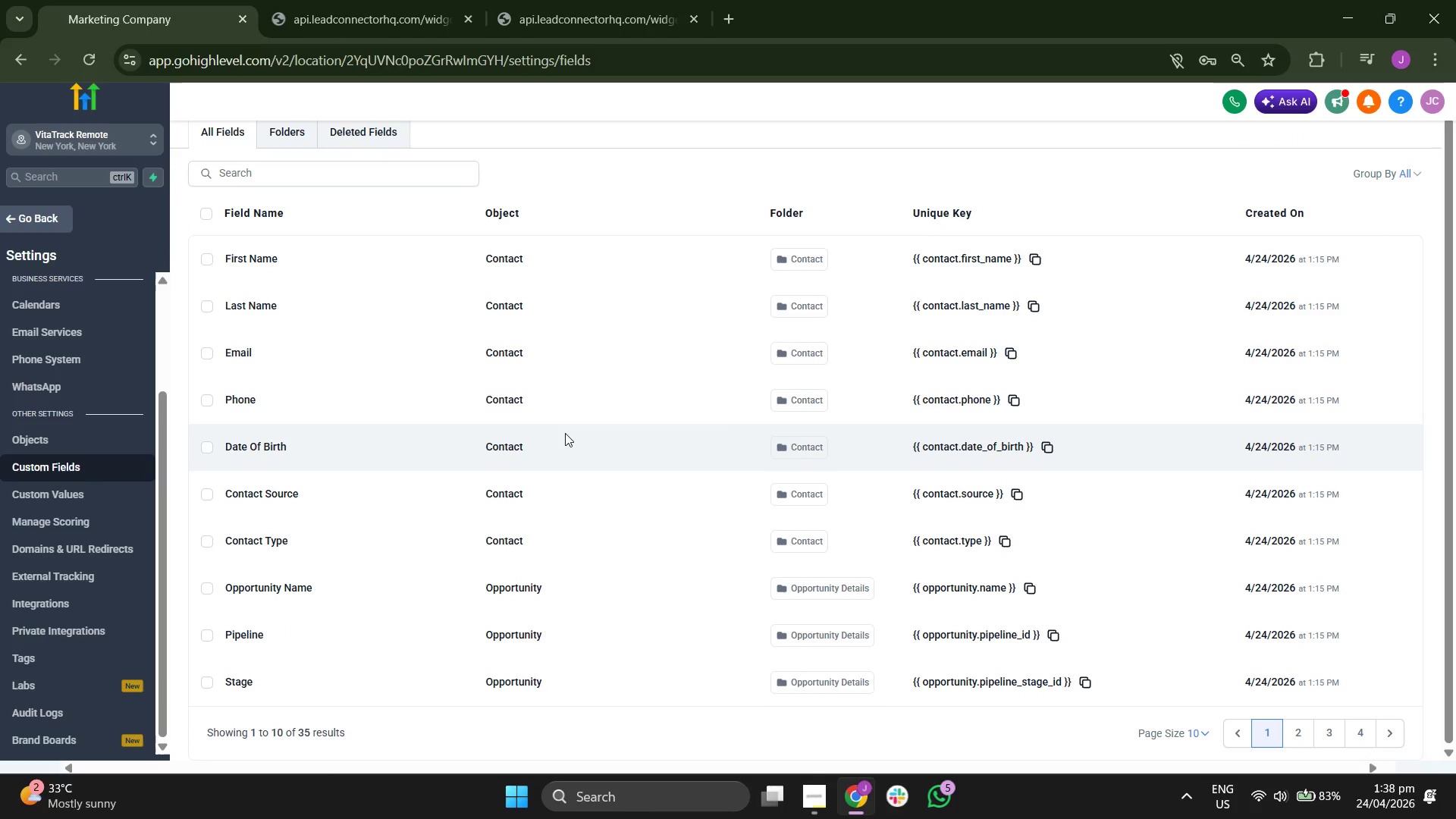 
scroll: coordinate [565, 433], scroll_direction: up, amount: 1.0
 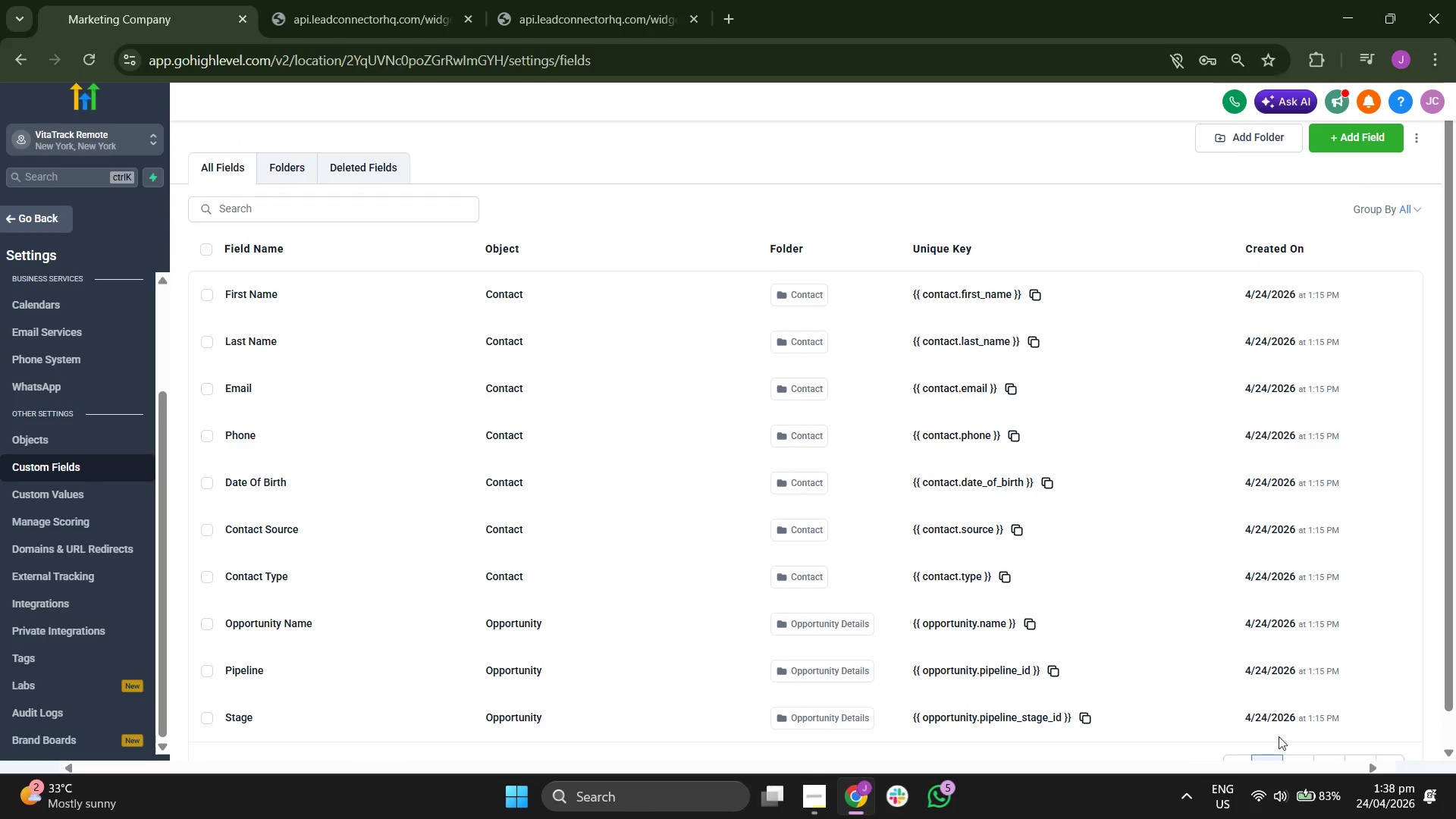 
scroll: coordinate [1236, 651], scroll_direction: down, amount: 1.0
 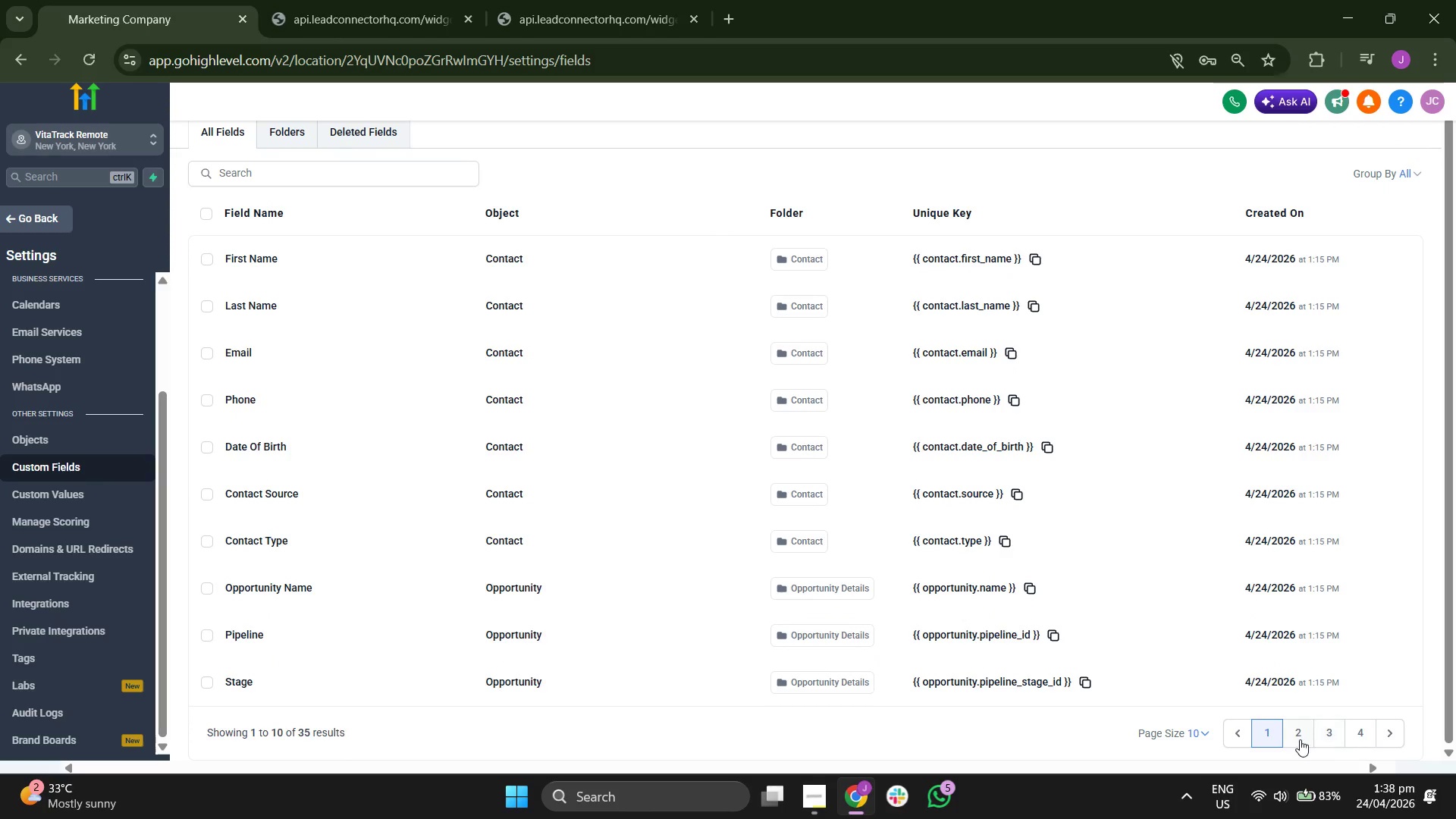 
left_click([1296, 738])
 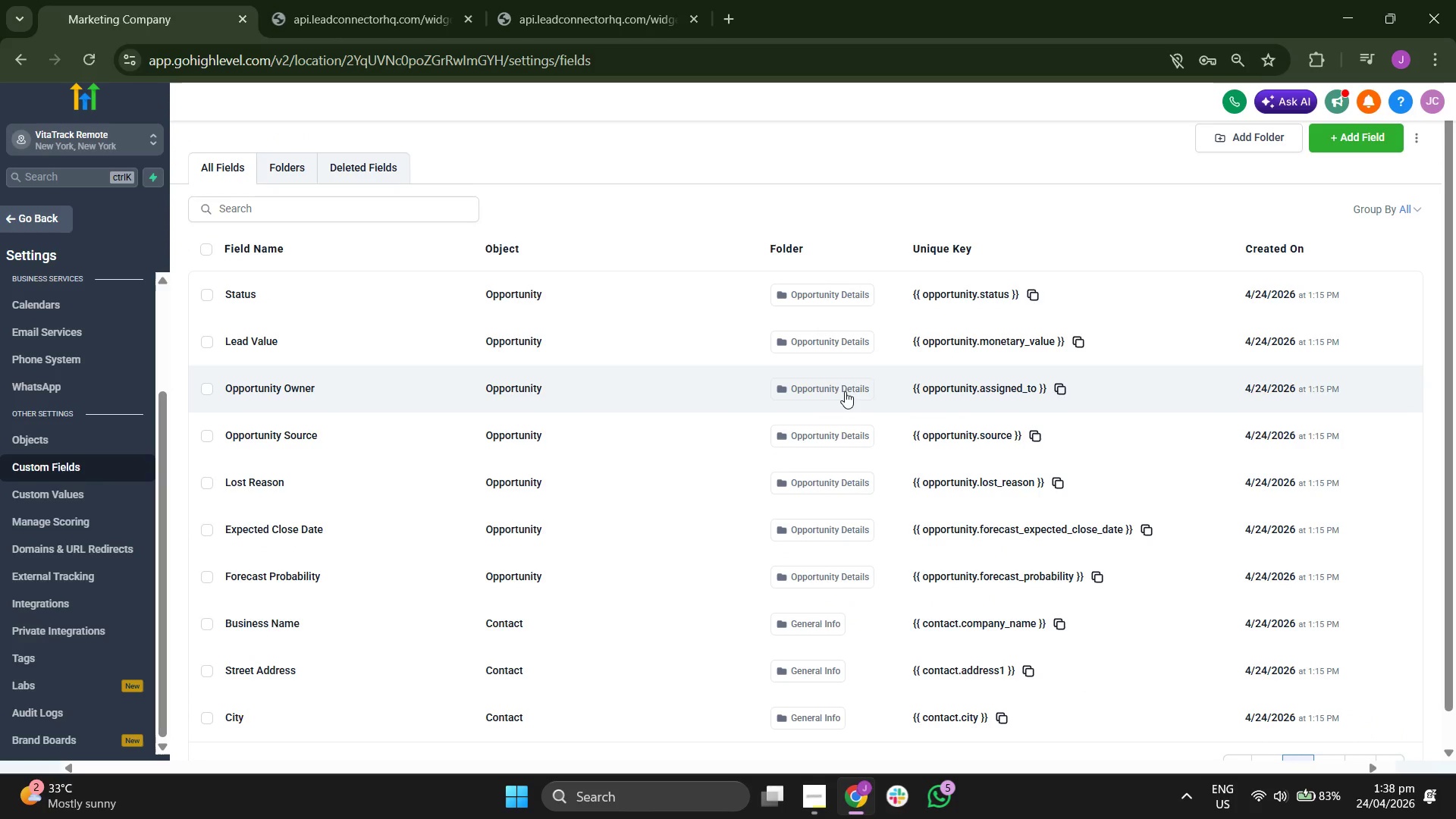 
scroll: coordinate [846, 391], scroll_direction: down, amount: 2.0
 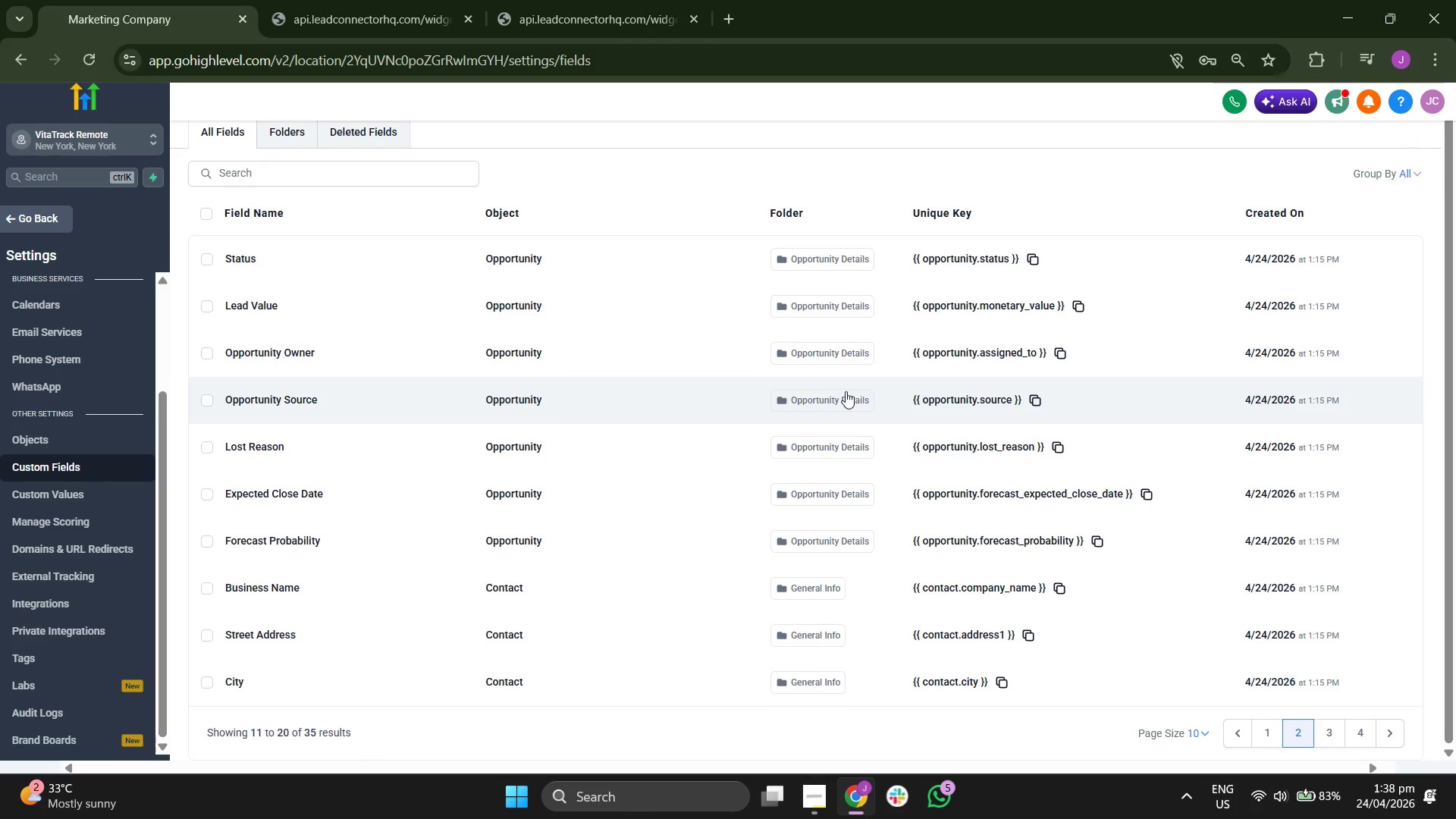 
scroll: coordinate [846, 391], scroll_direction: up, amount: 1.0
 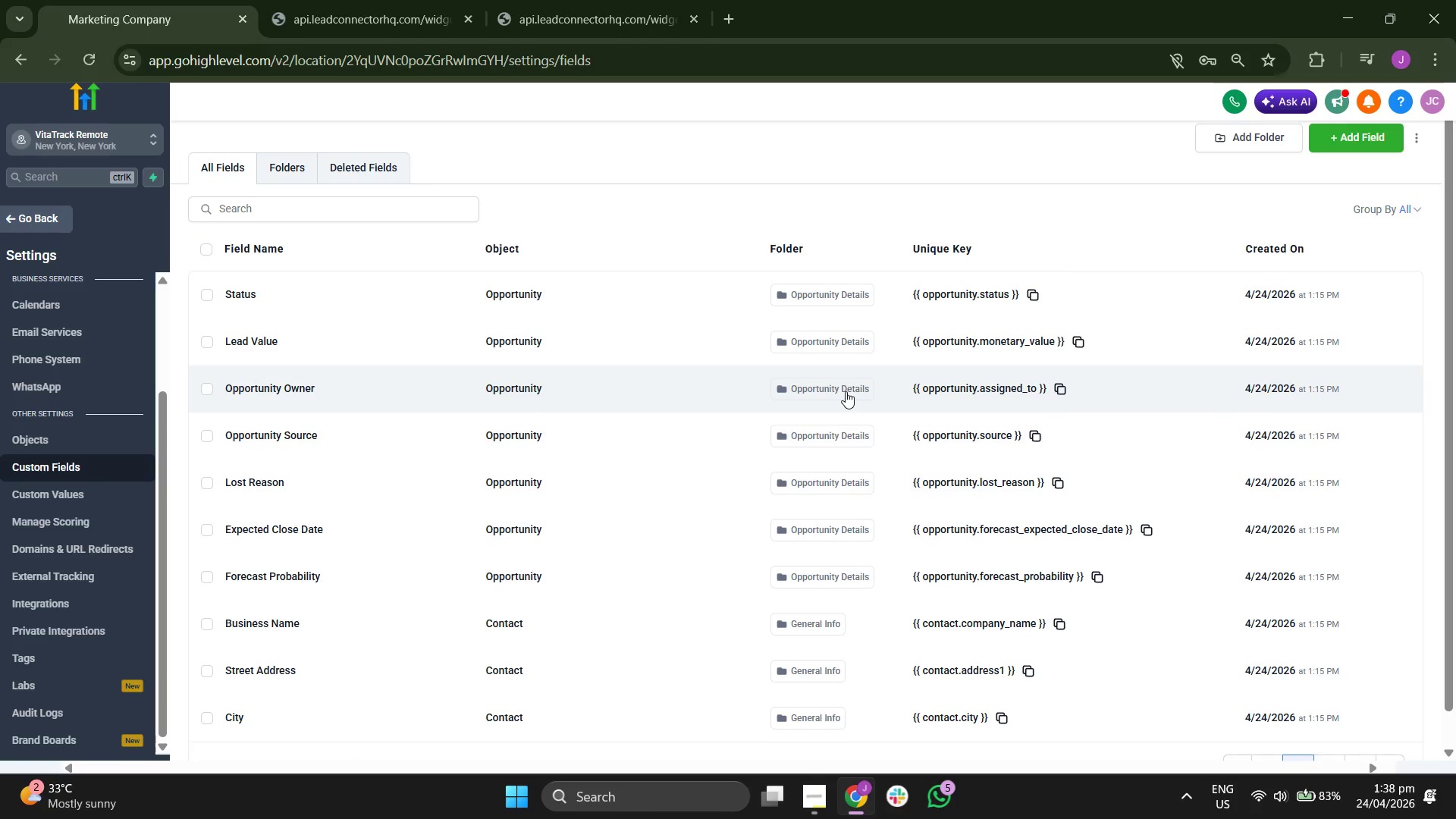 
scroll: coordinate [846, 391], scroll_direction: down, amount: 1.0
 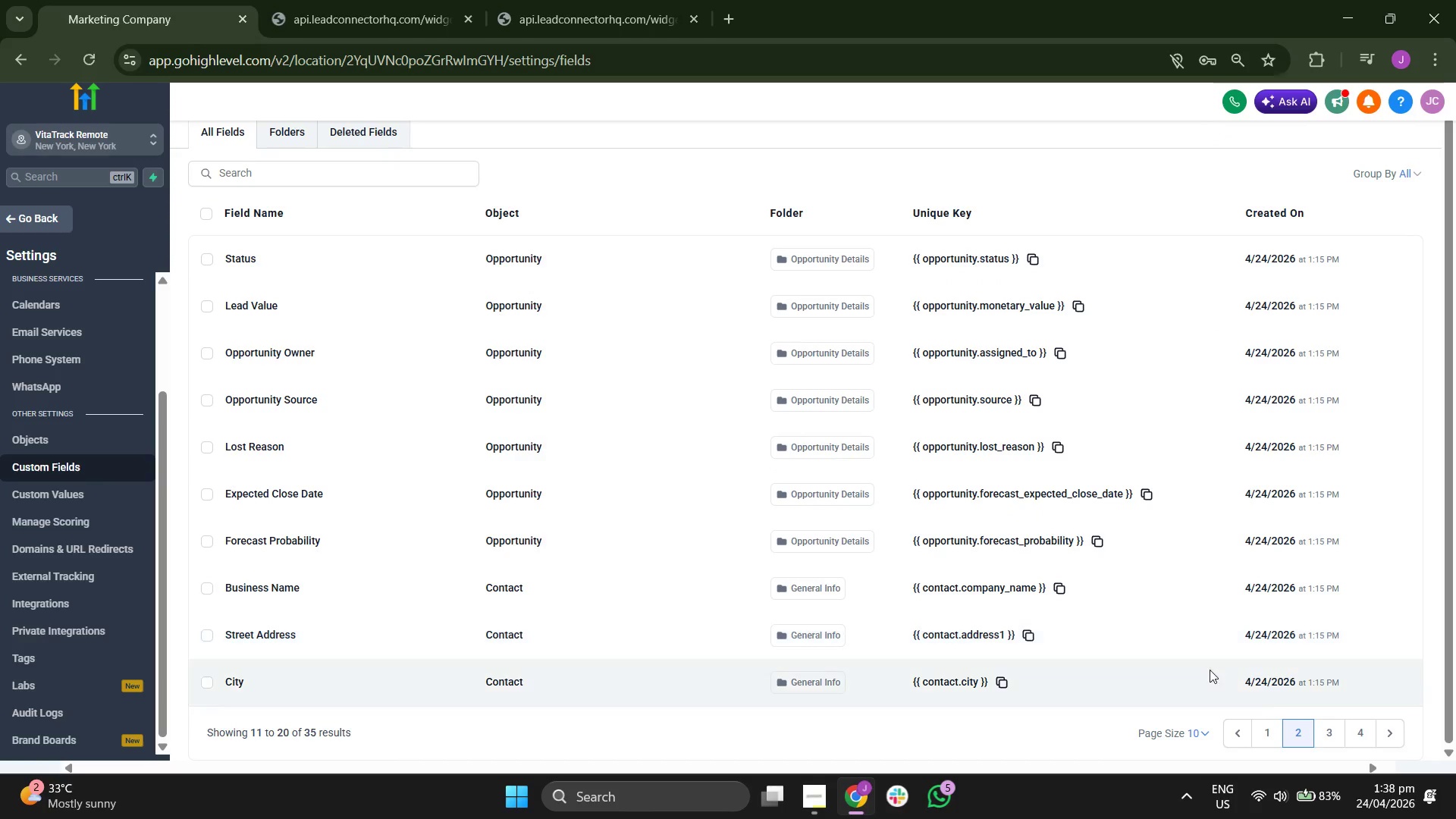 
left_click([1329, 723])
 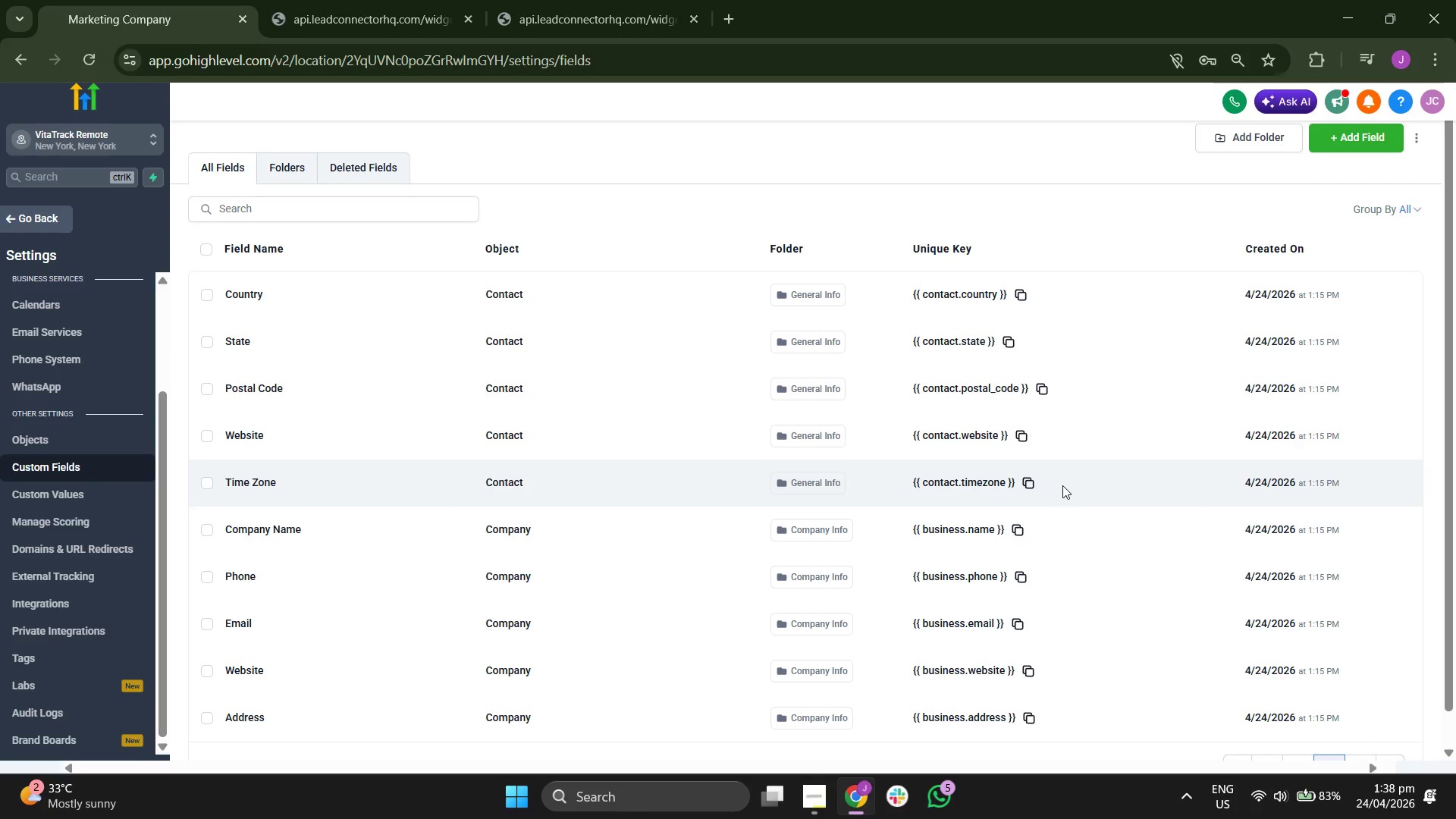 
scroll: coordinate [1062, 485], scroll_direction: down, amount: 2.0
 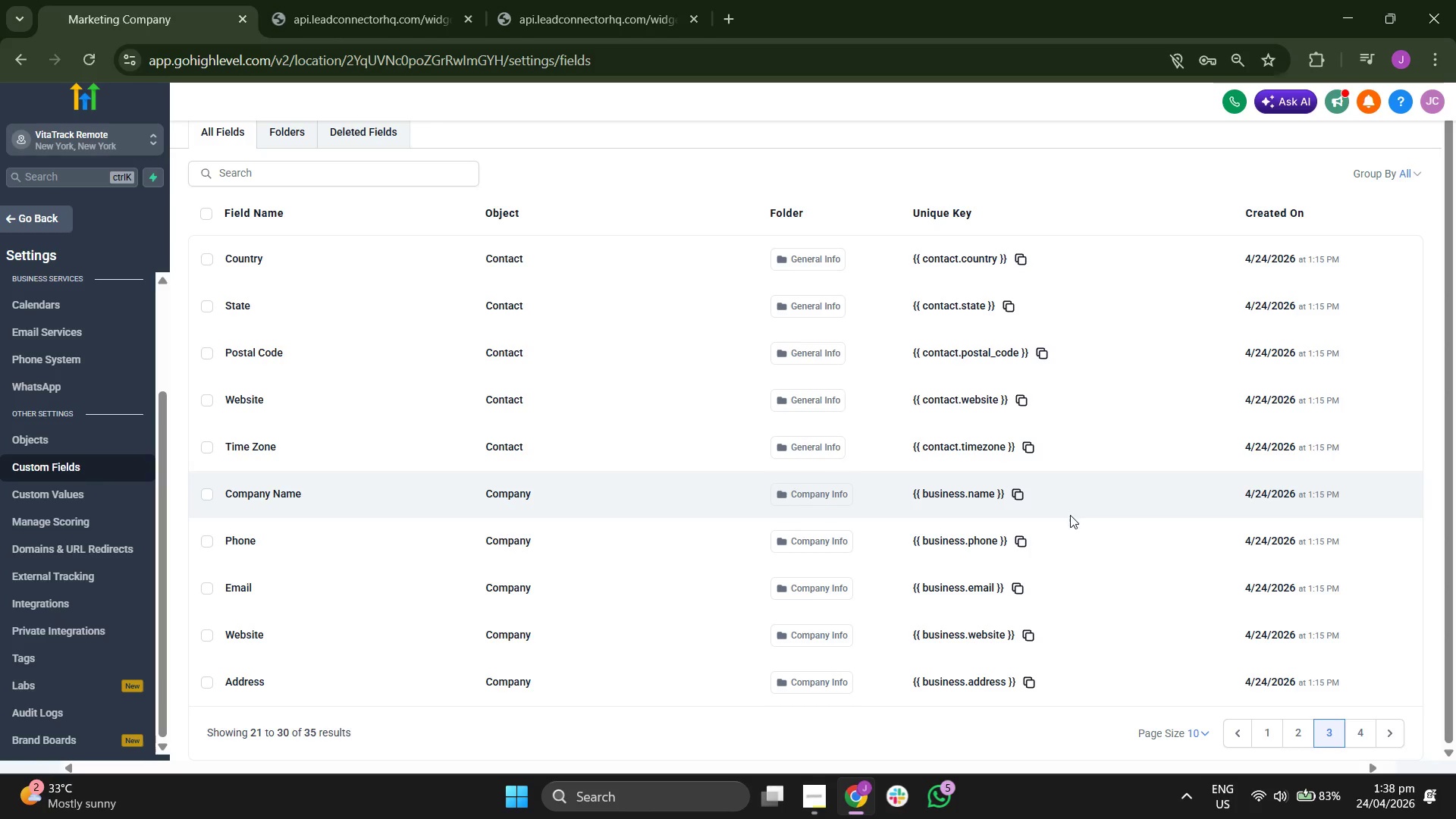 
scroll: coordinate [1070, 515], scroll_direction: up, amount: 1.0
 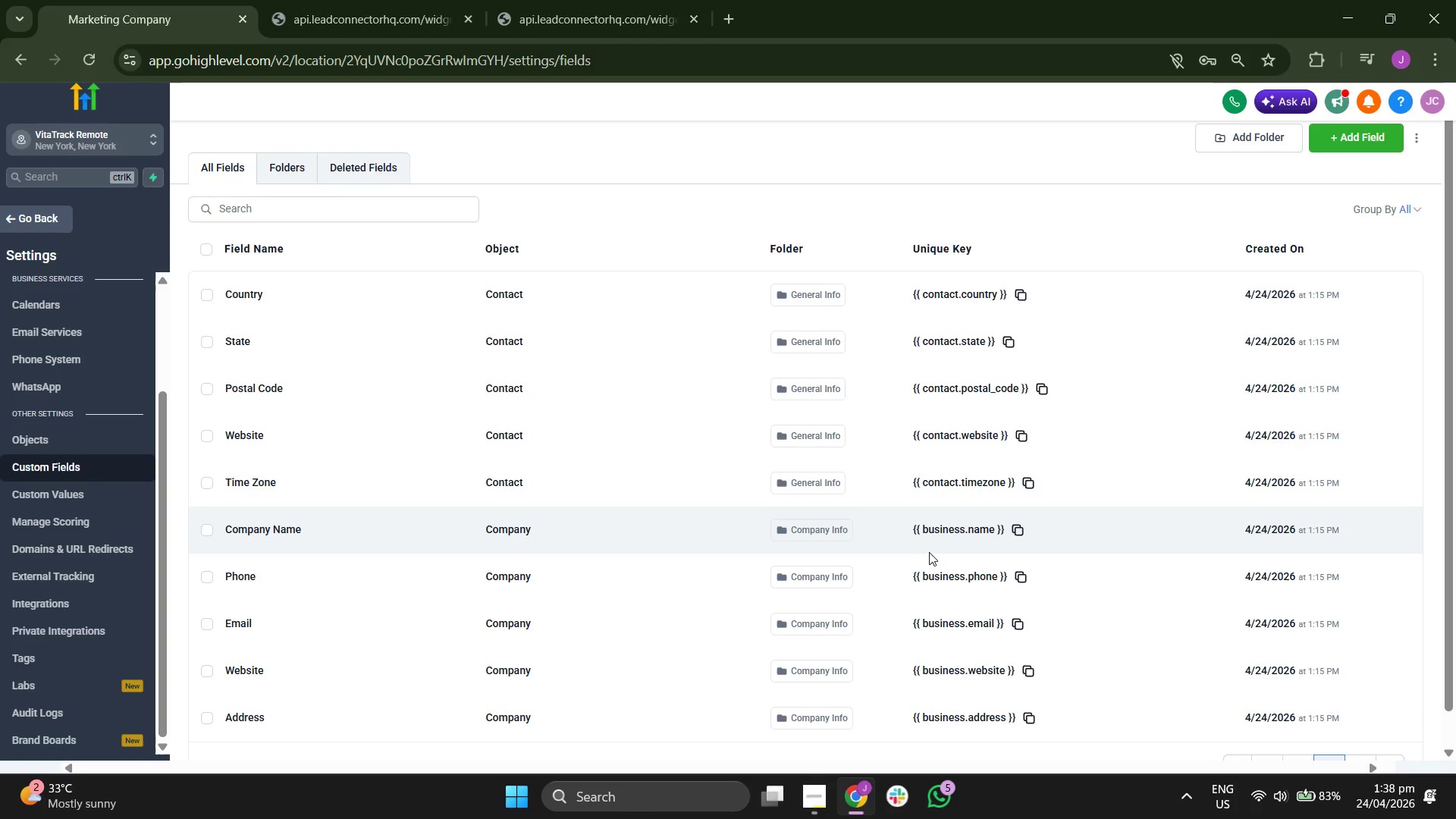 
scroll: coordinate [1081, 551], scroll_direction: down, amount: 4.0
 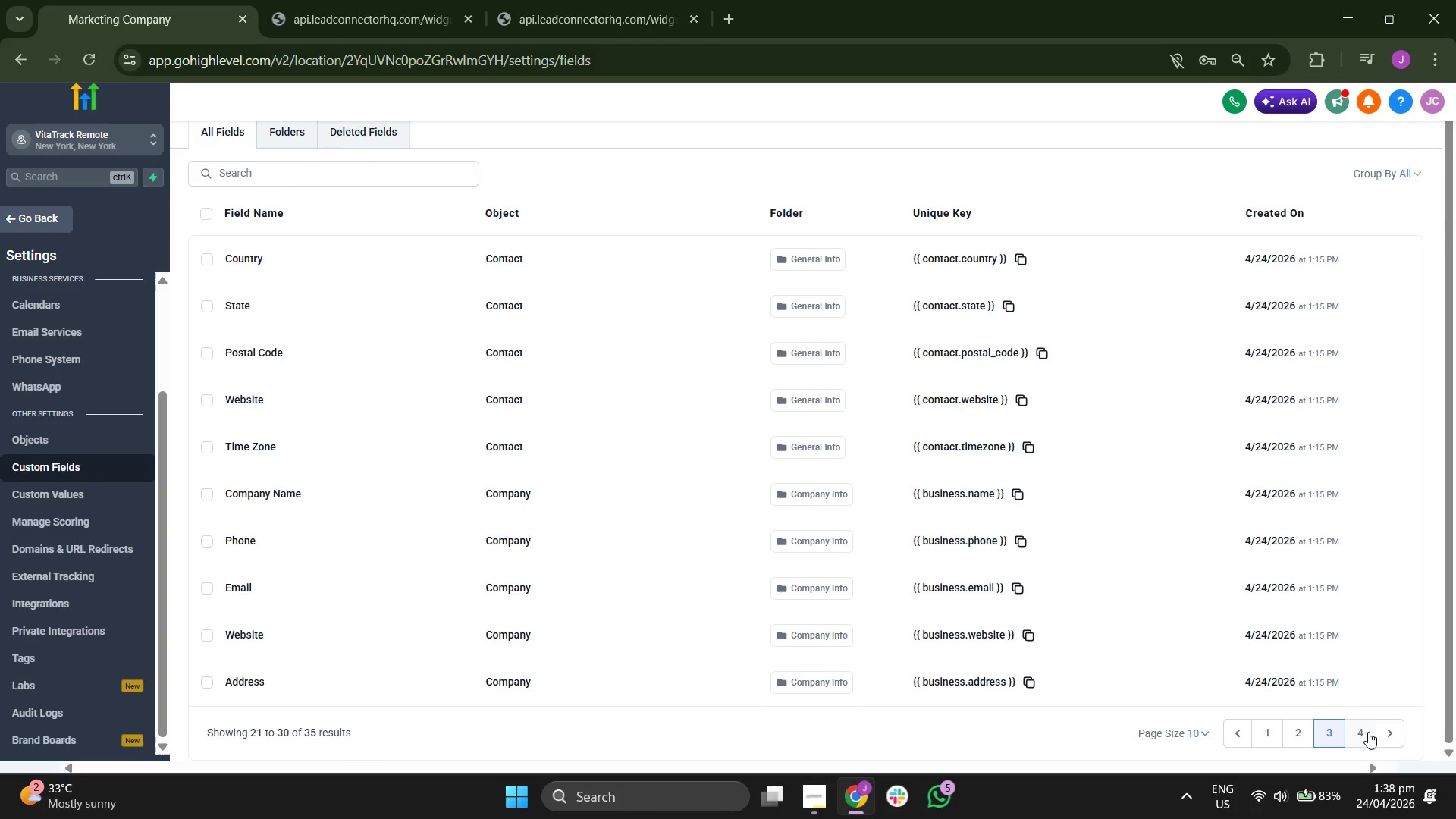 
left_click([1365, 732])